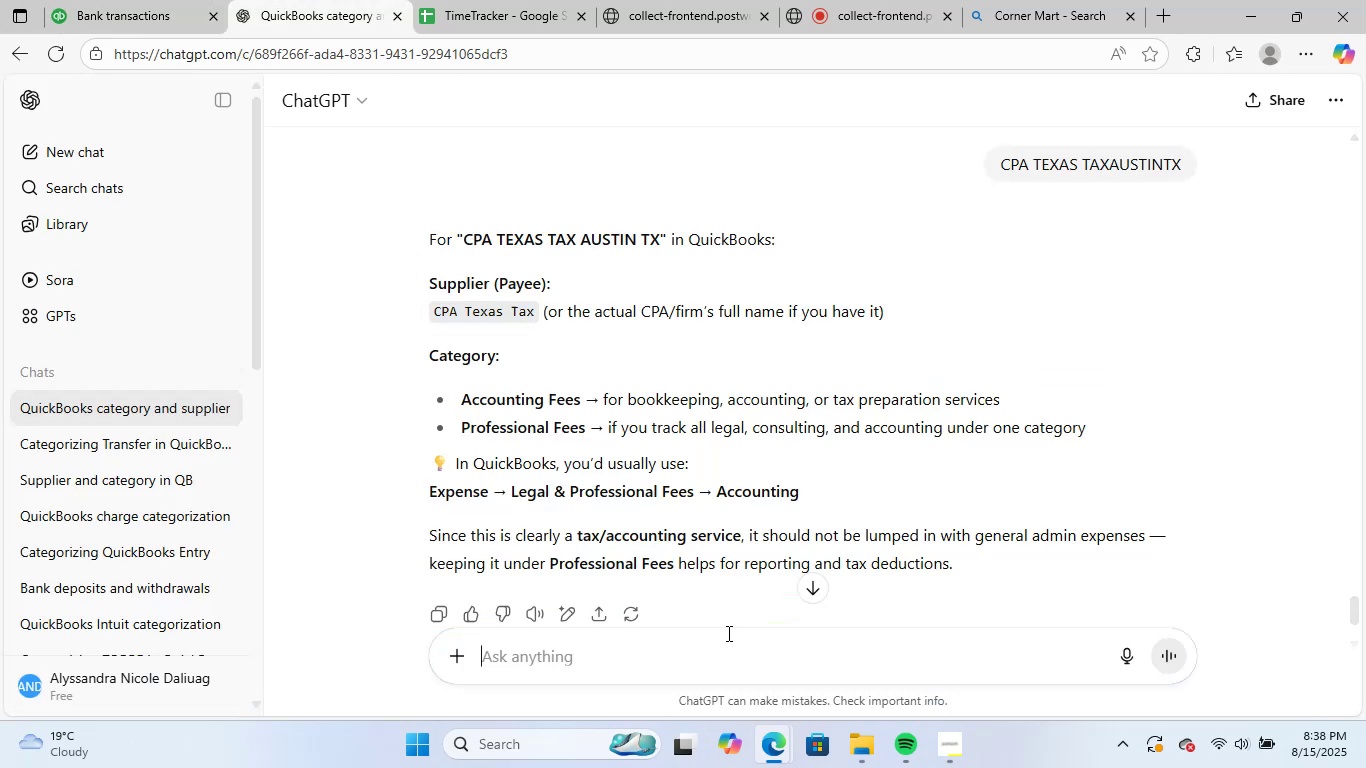 
key(Control+V)
 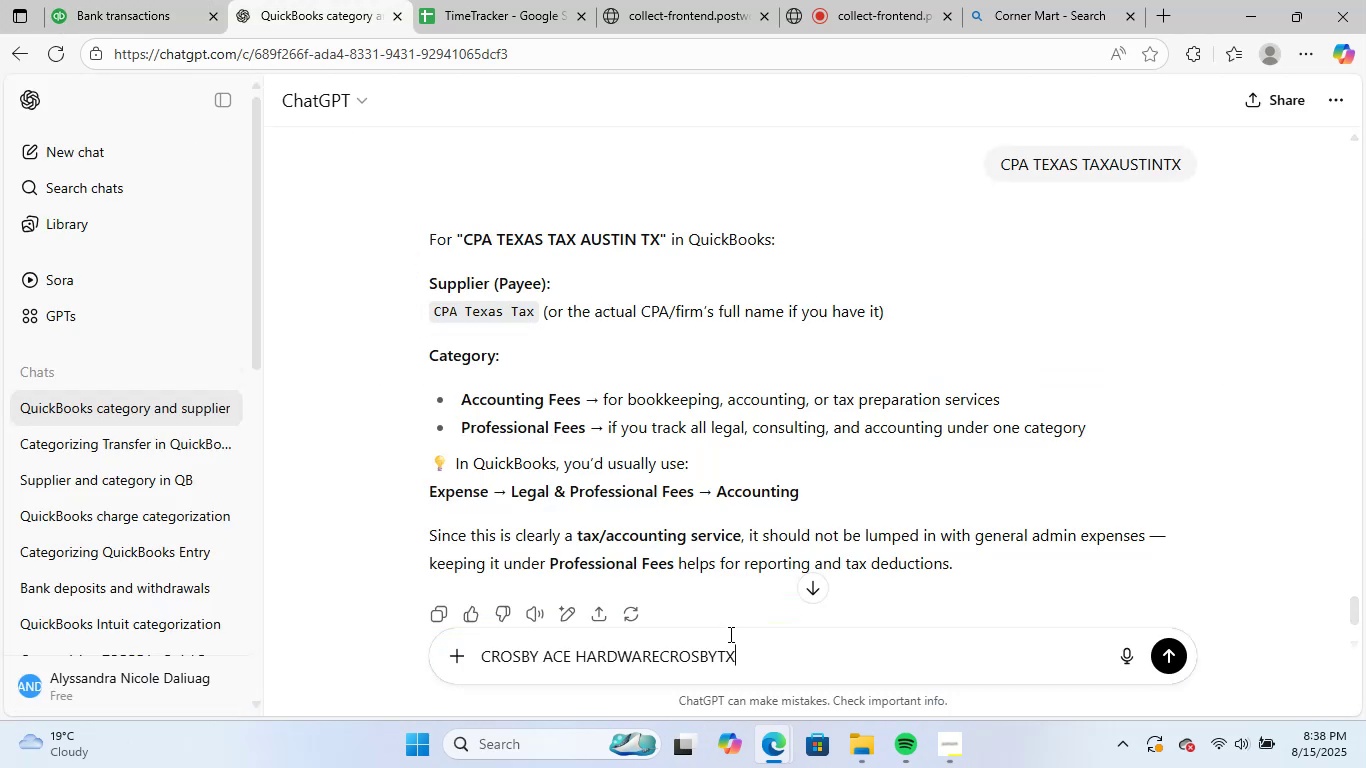 
key(NumpadEnter)
 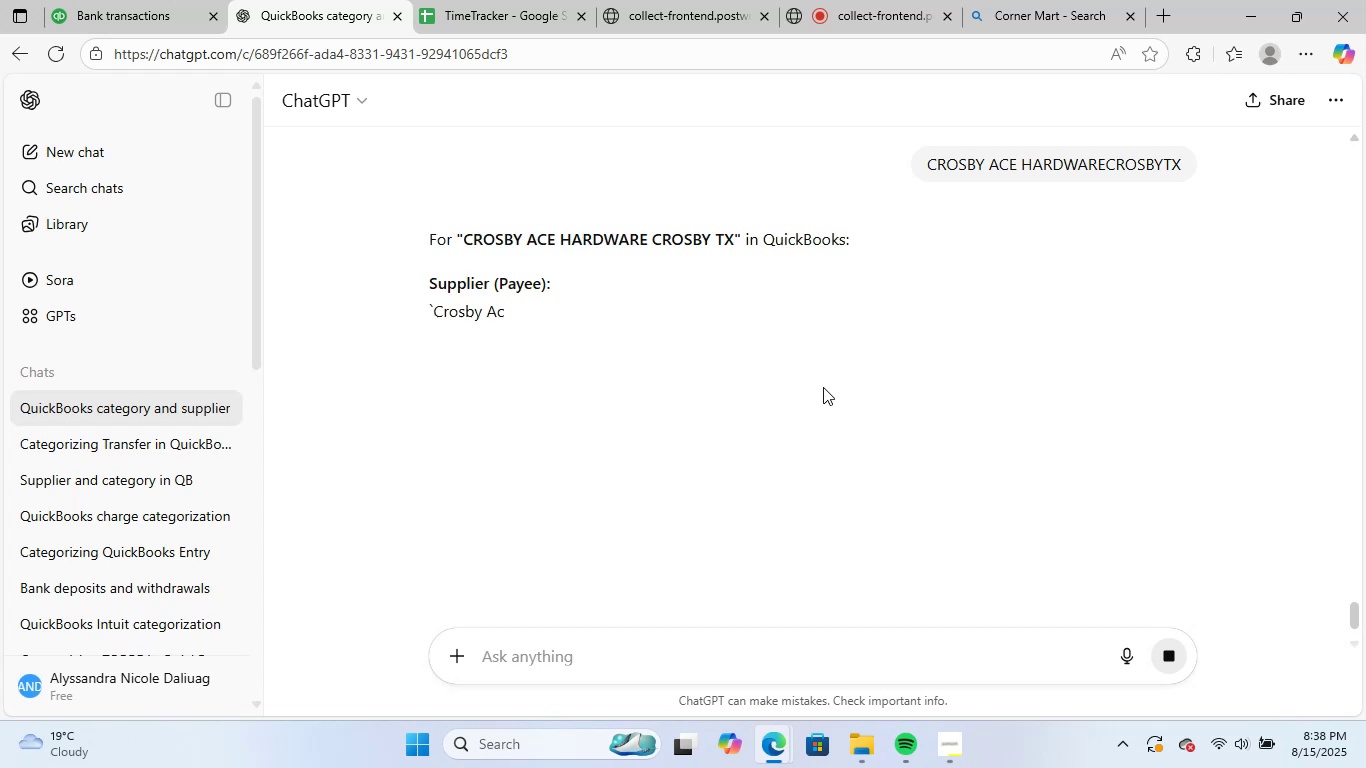 
wait(5.49)
 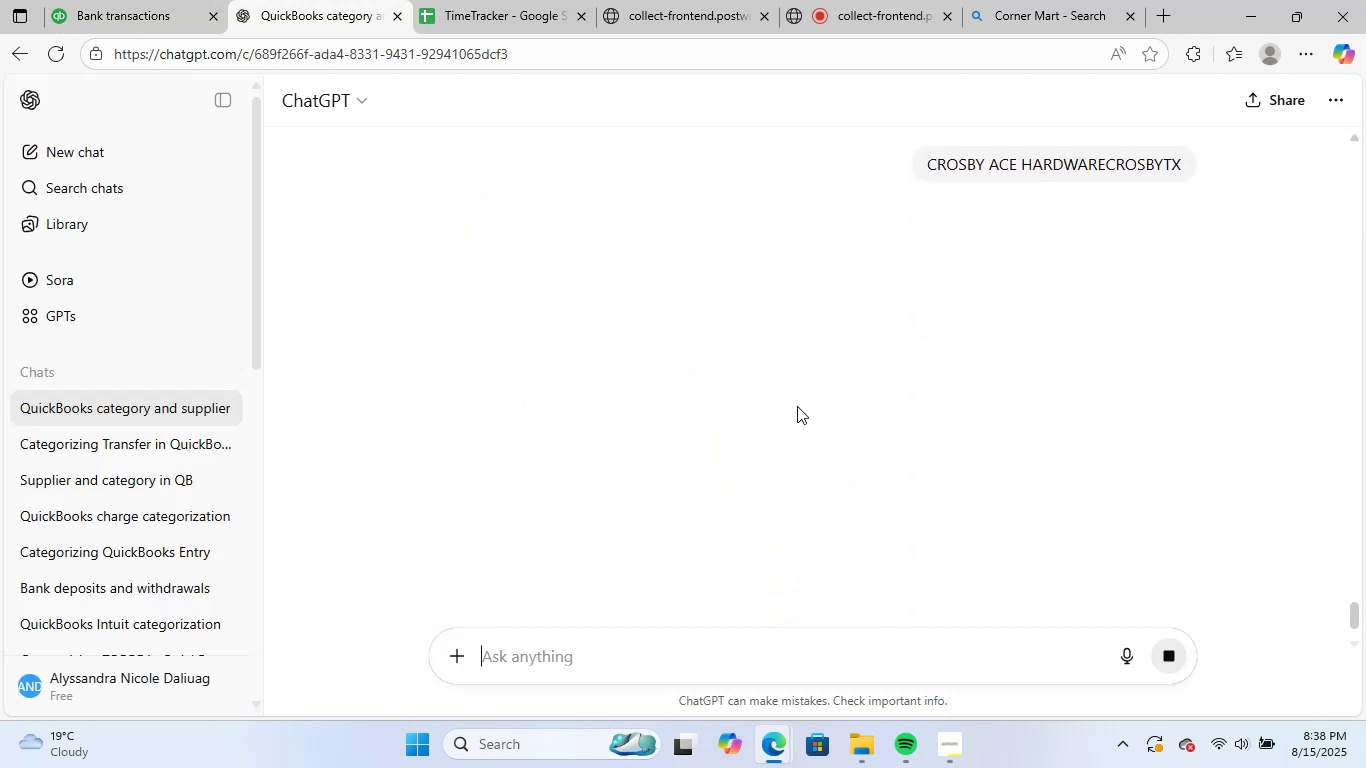 
left_click_drag(start_coordinate=[434, 309], to_coordinate=[582, 313])
 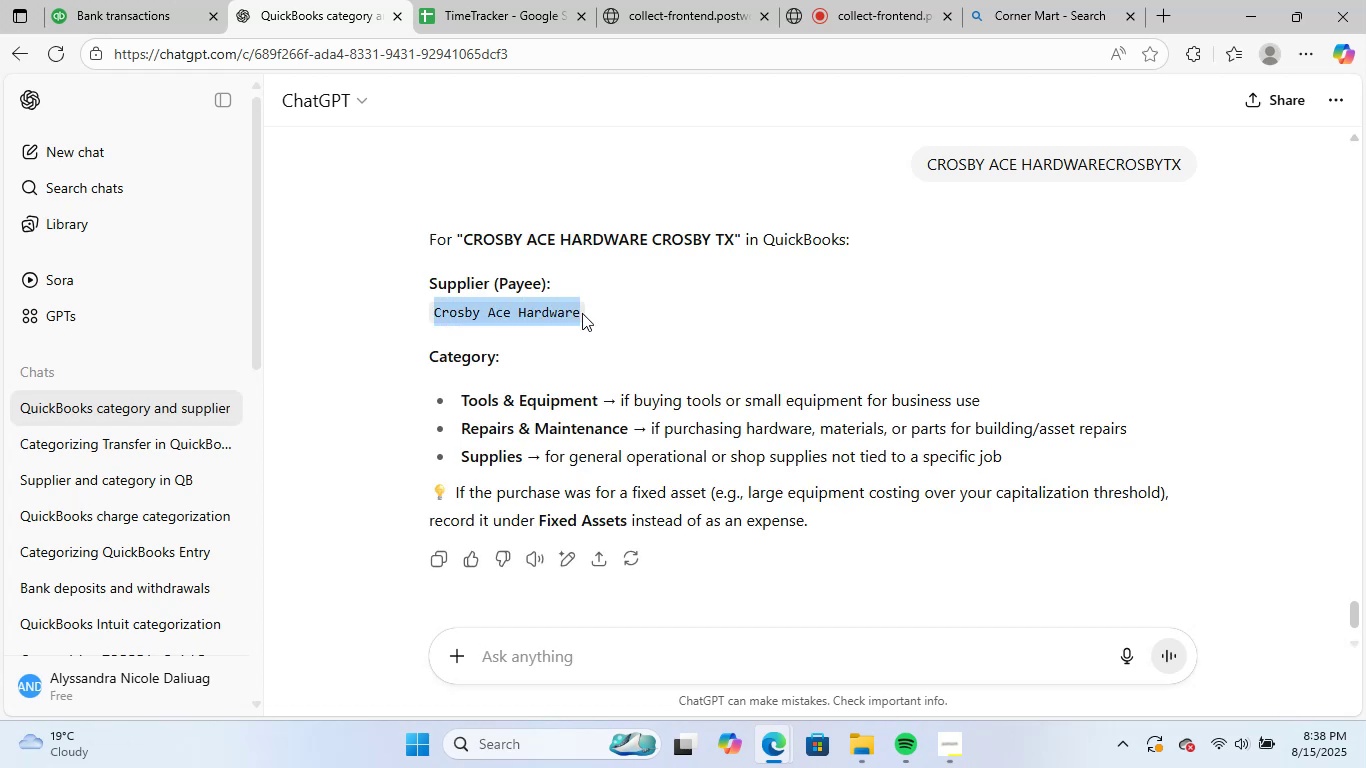 
key(Control+ControlLeft)
 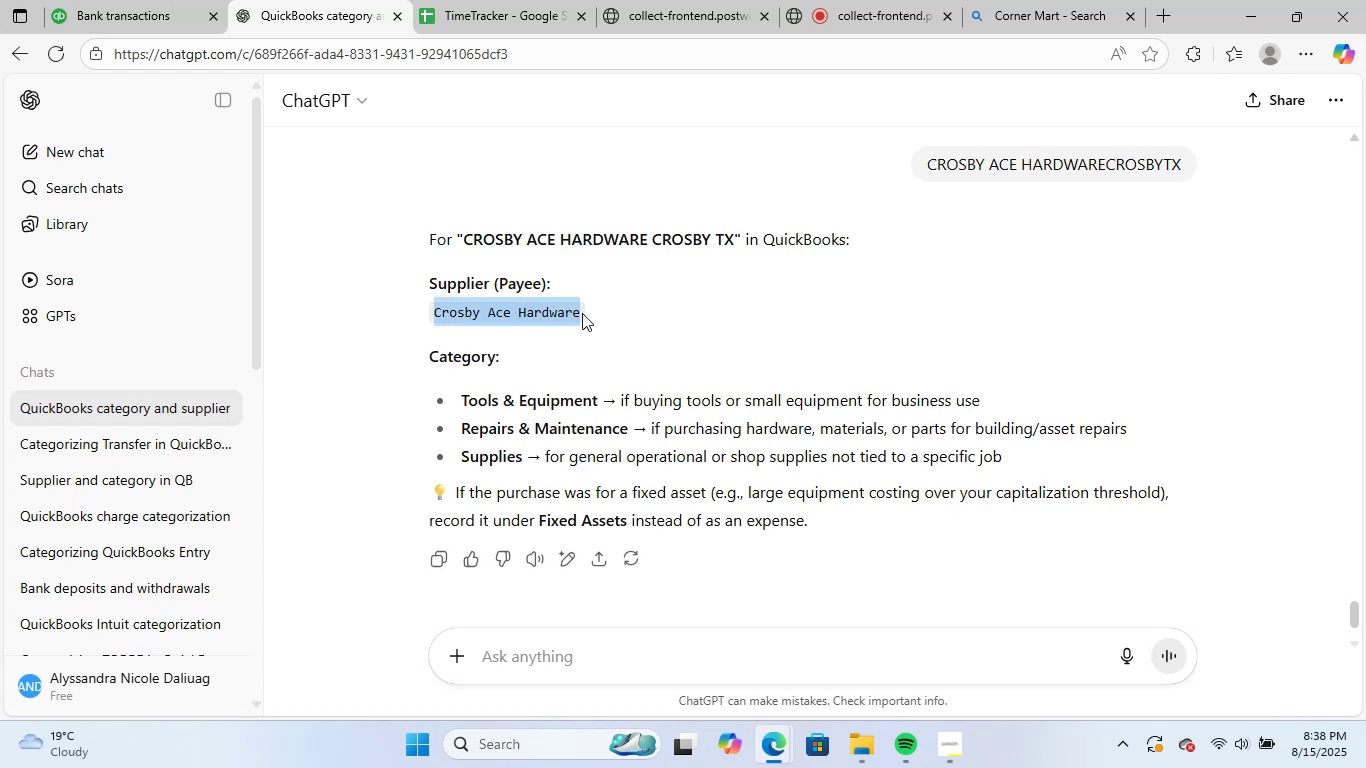 
key(Control+C)
 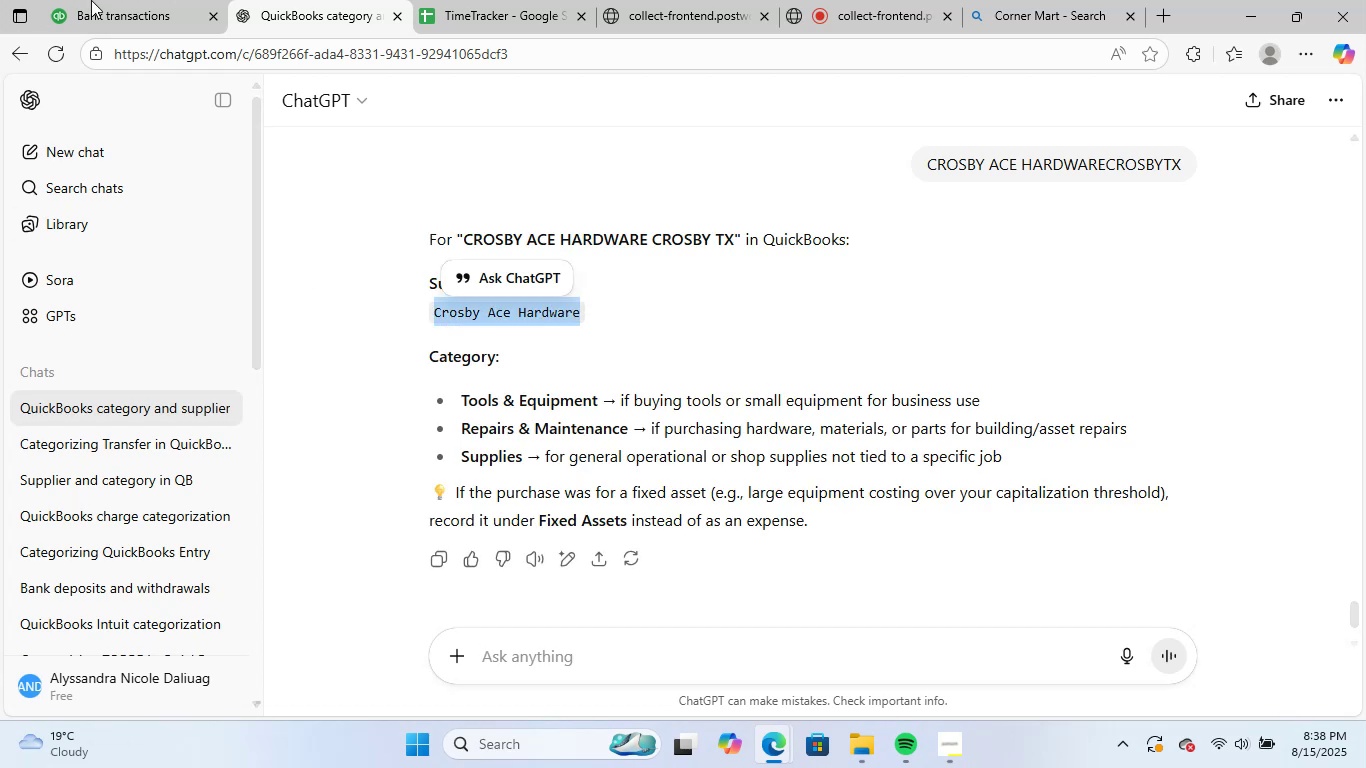 
left_click([98, 0])
 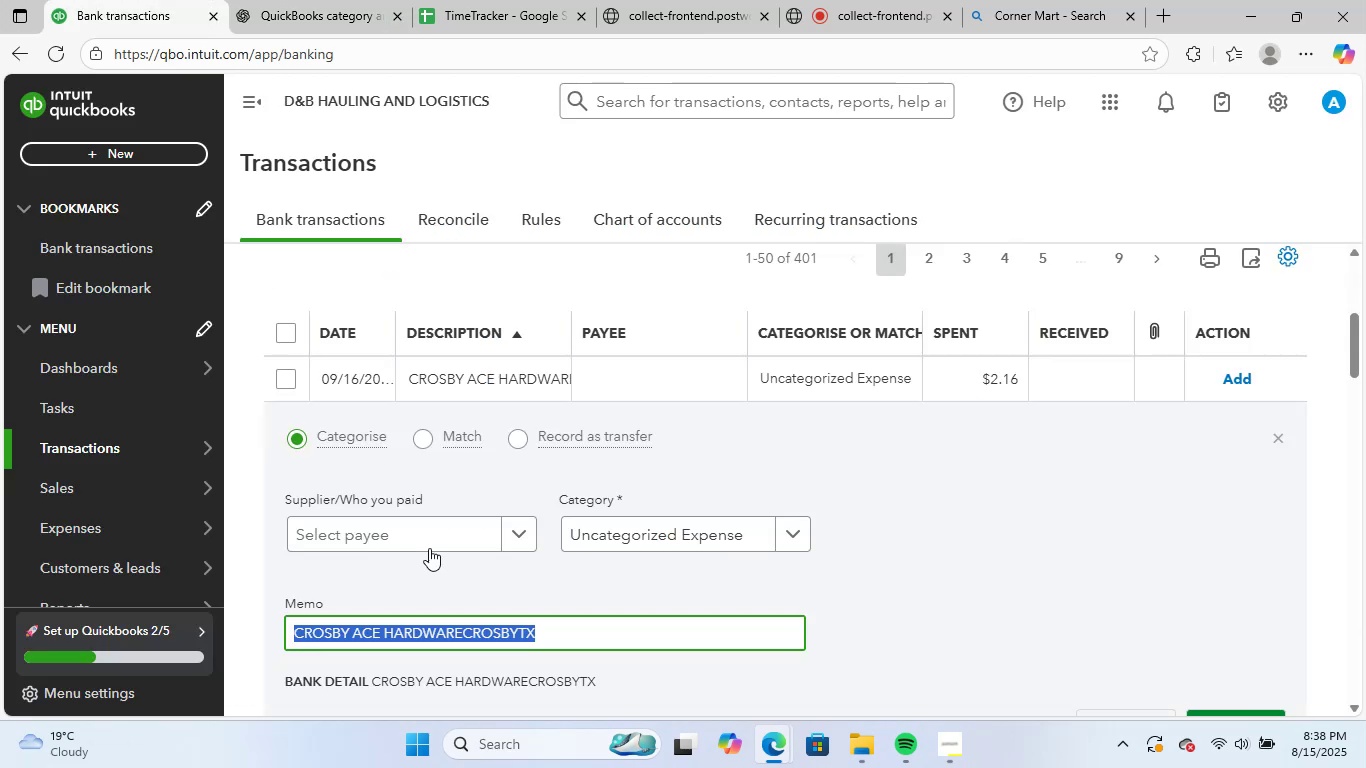 
left_click([436, 532])
 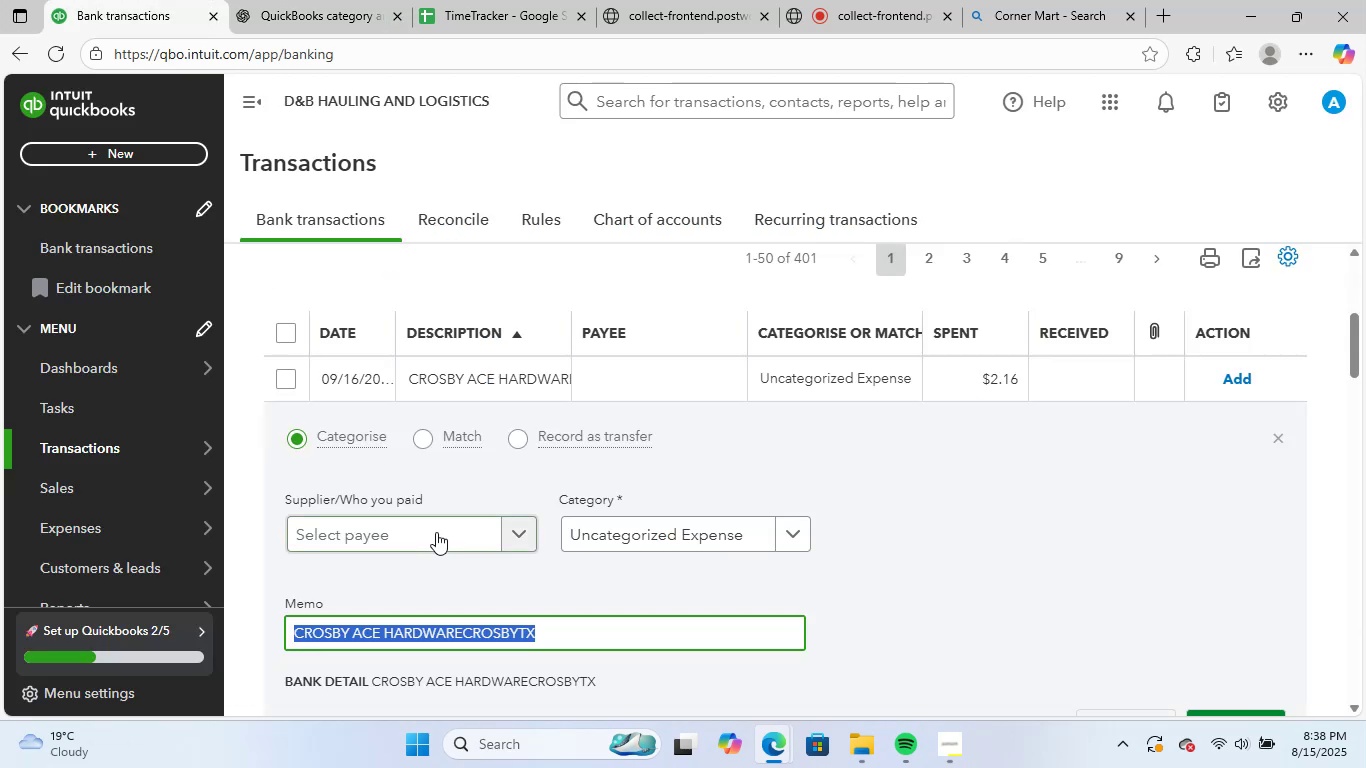 
key(Control+ControlLeft)
 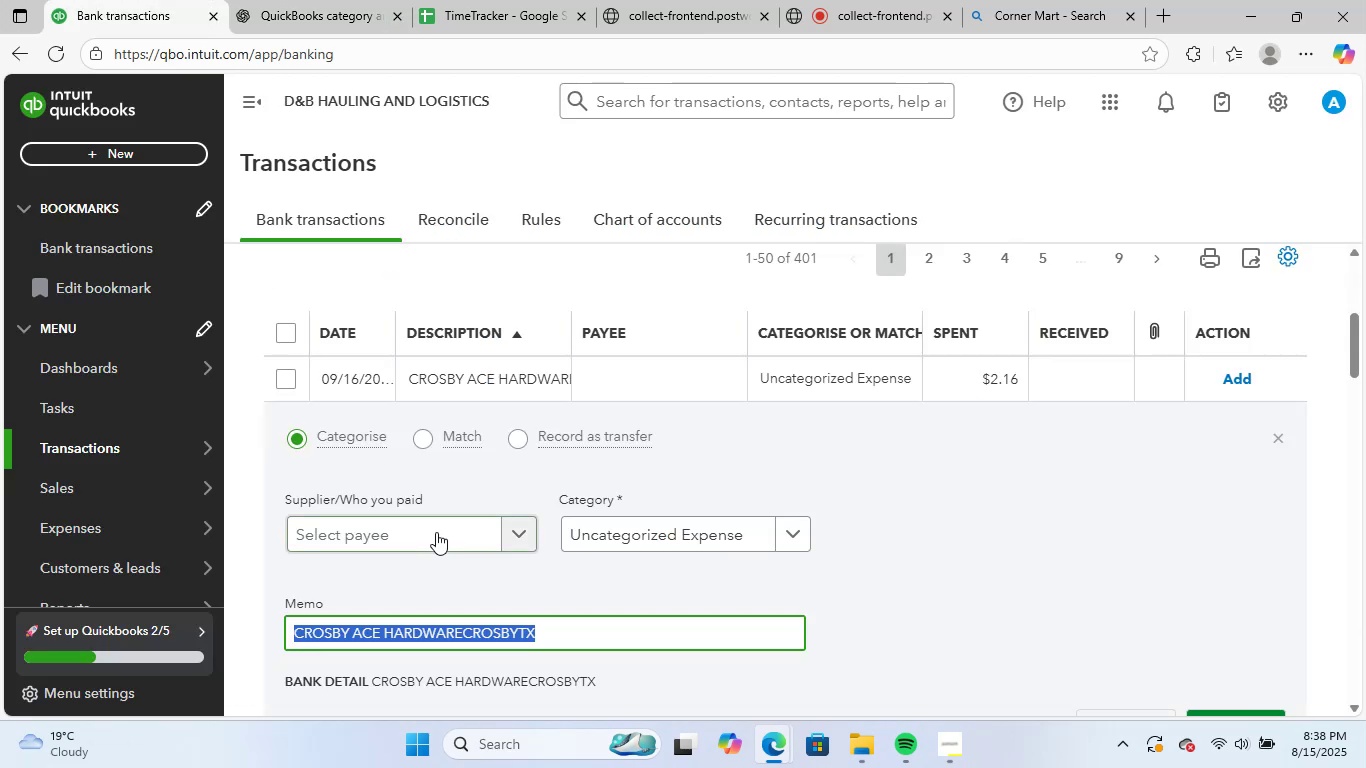 
key(Control+V)
 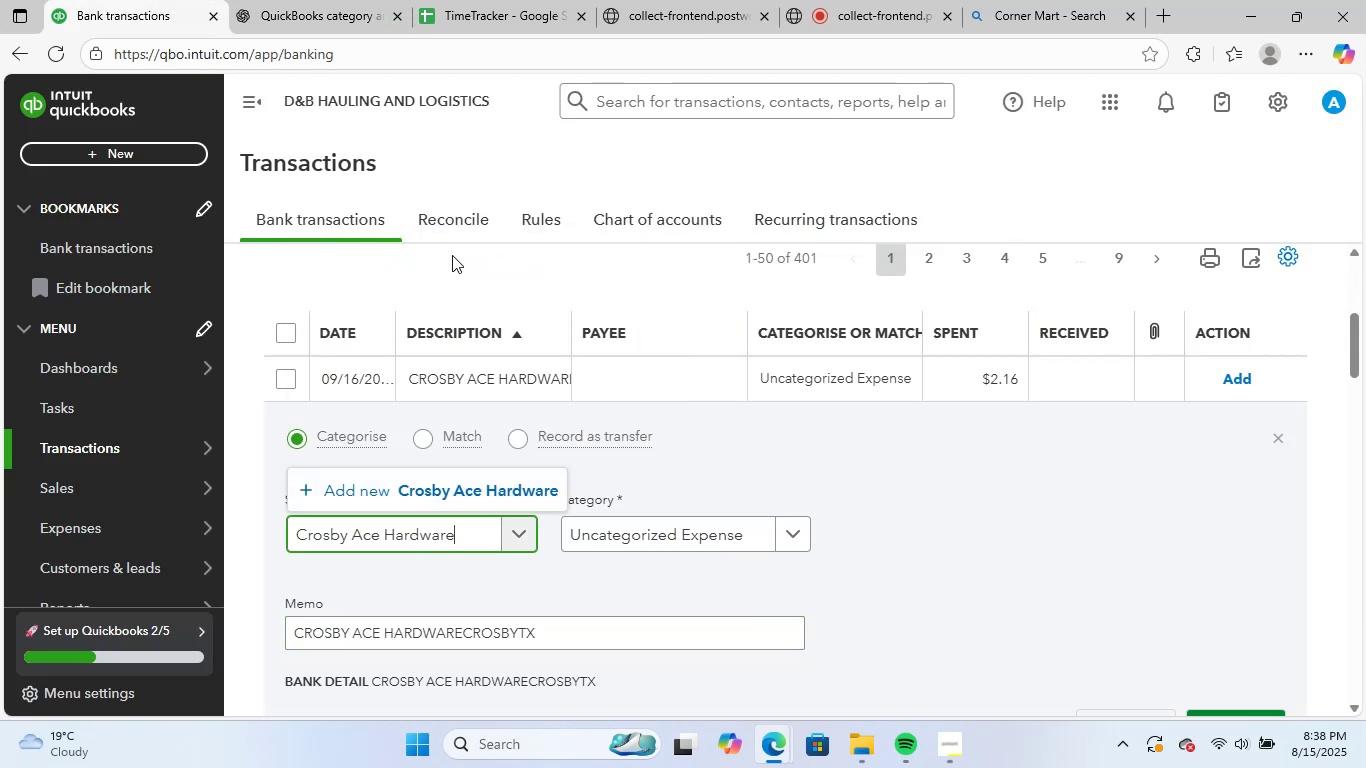 
left_click([495, 507])
 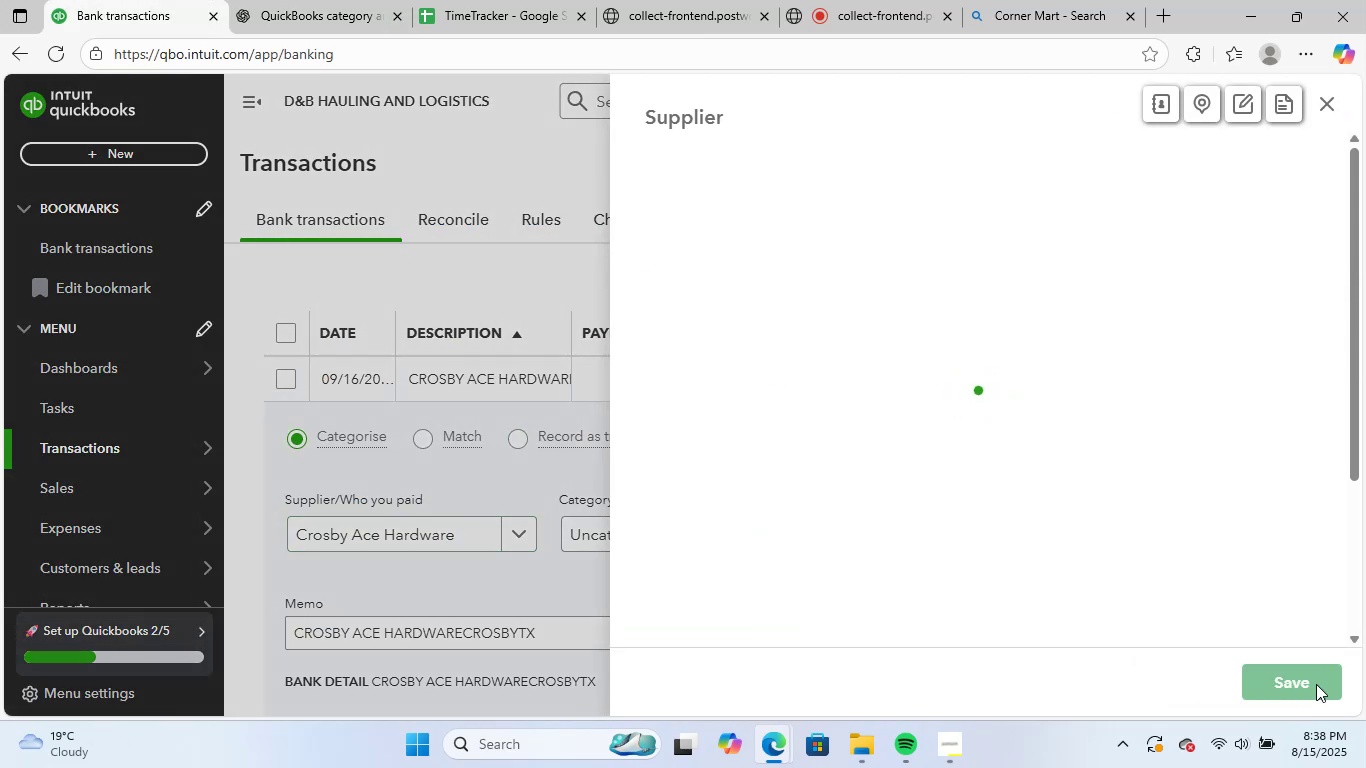 
left_click([1313, 683])
 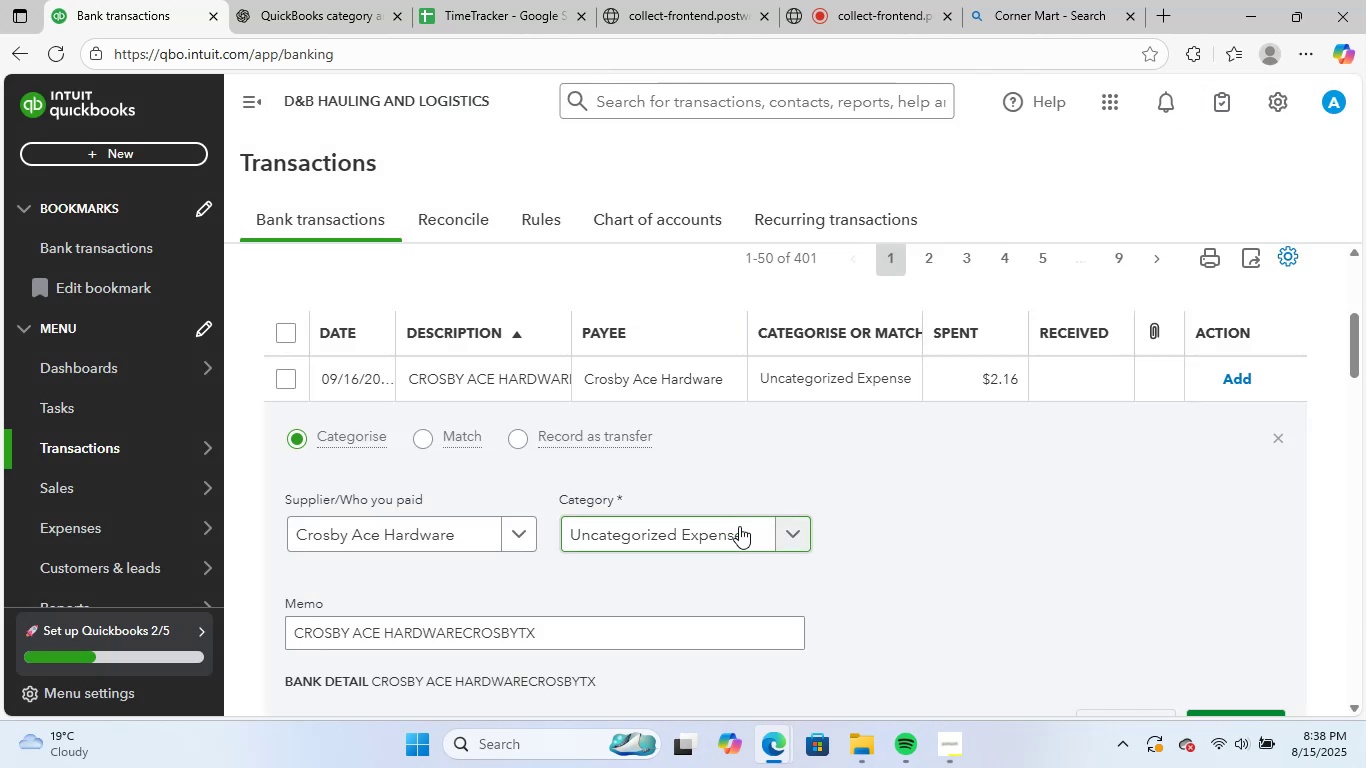 
left_click([703, 535])
 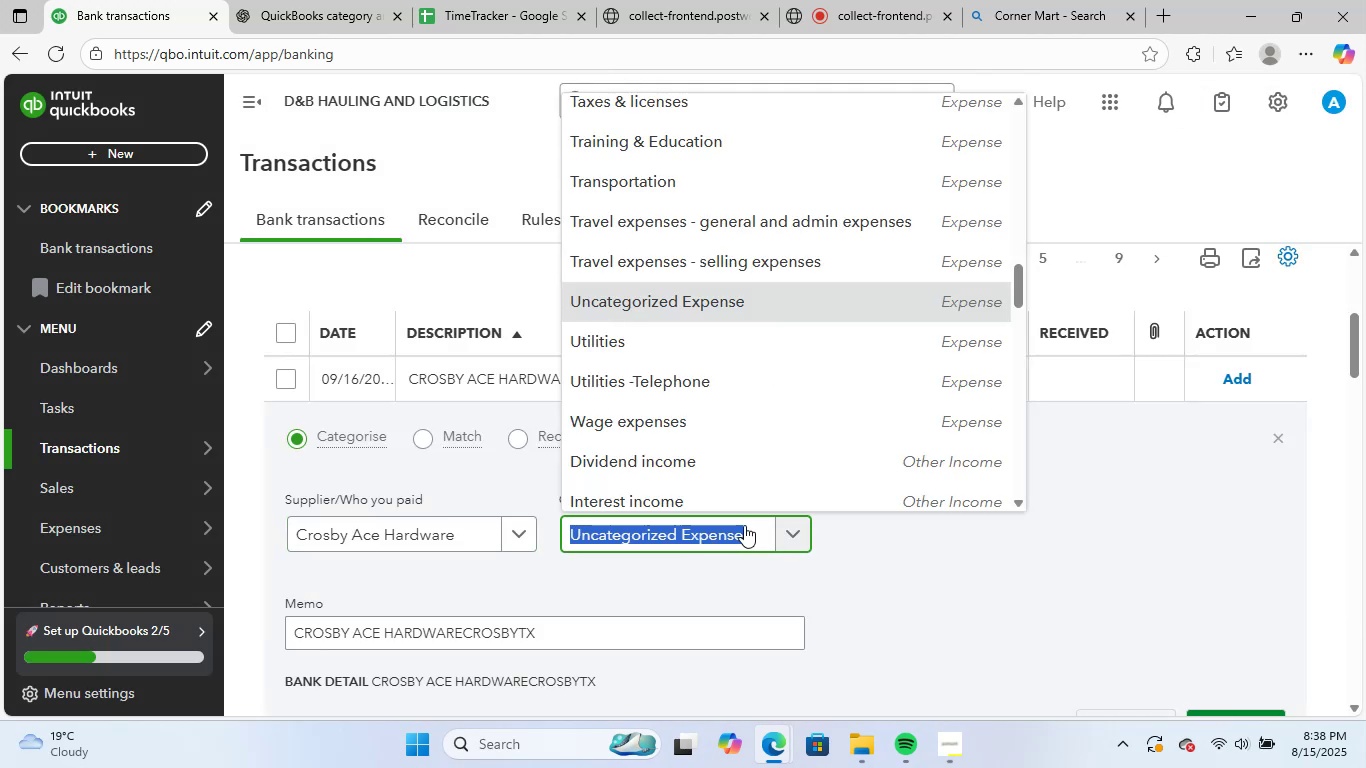 
type(supp)
 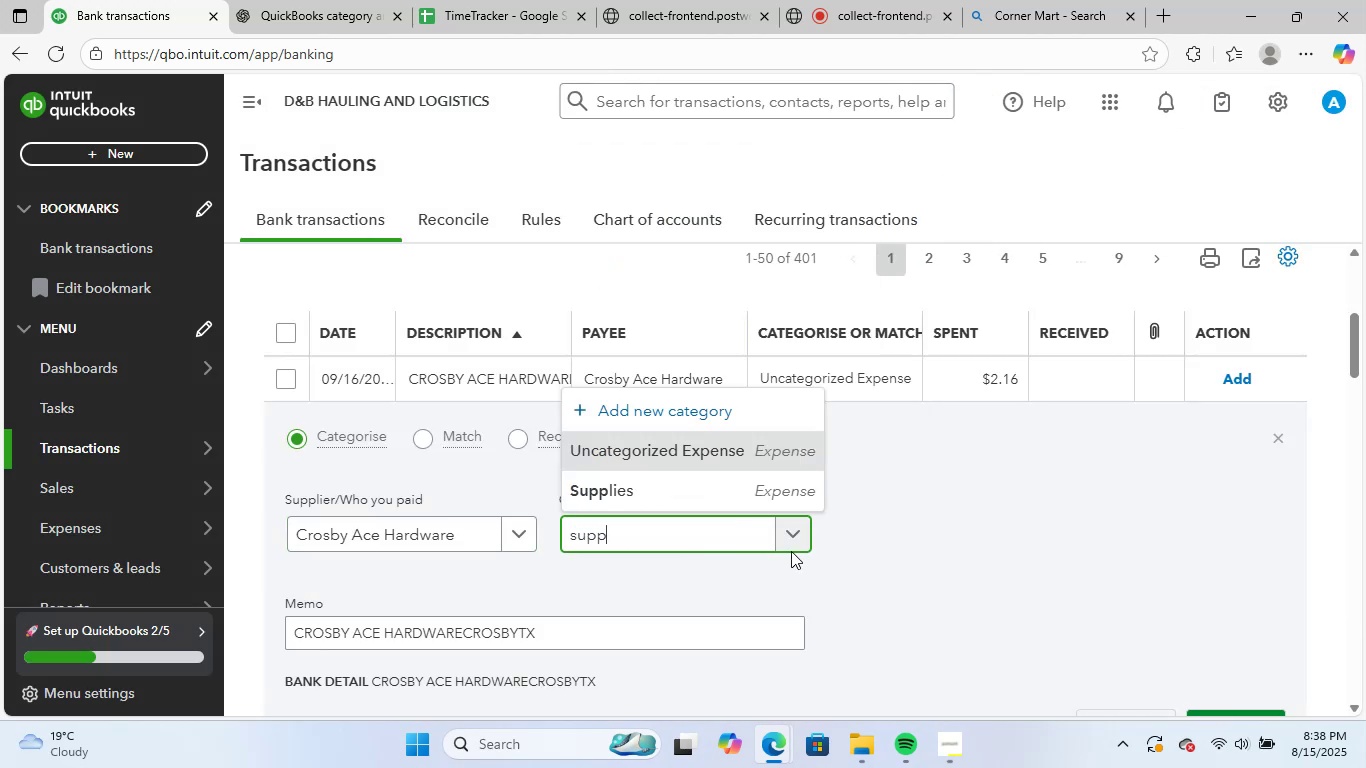 
left_click([769, 493])
 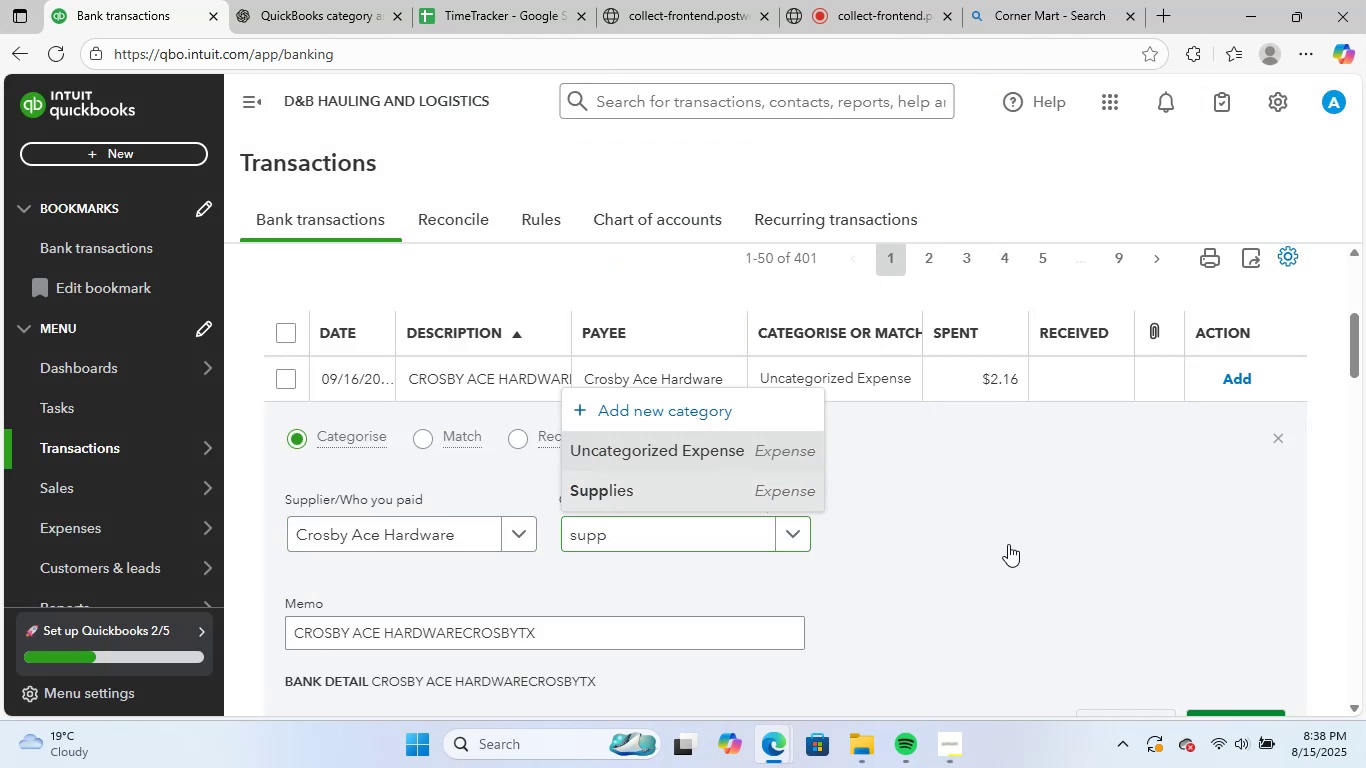 
scroll: coordinate [1026, 551], scroll_direction: down, amount: 1.0
 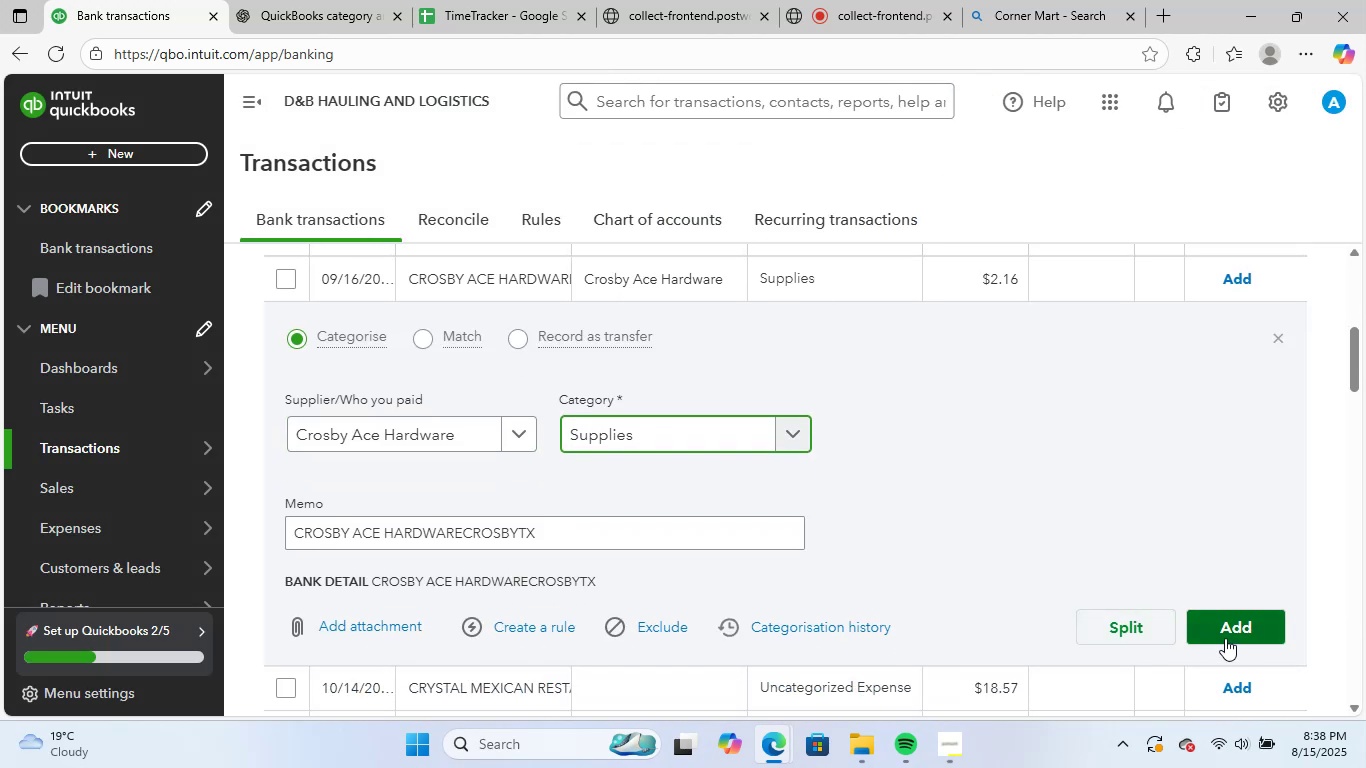 
left_click([1231, 629])
 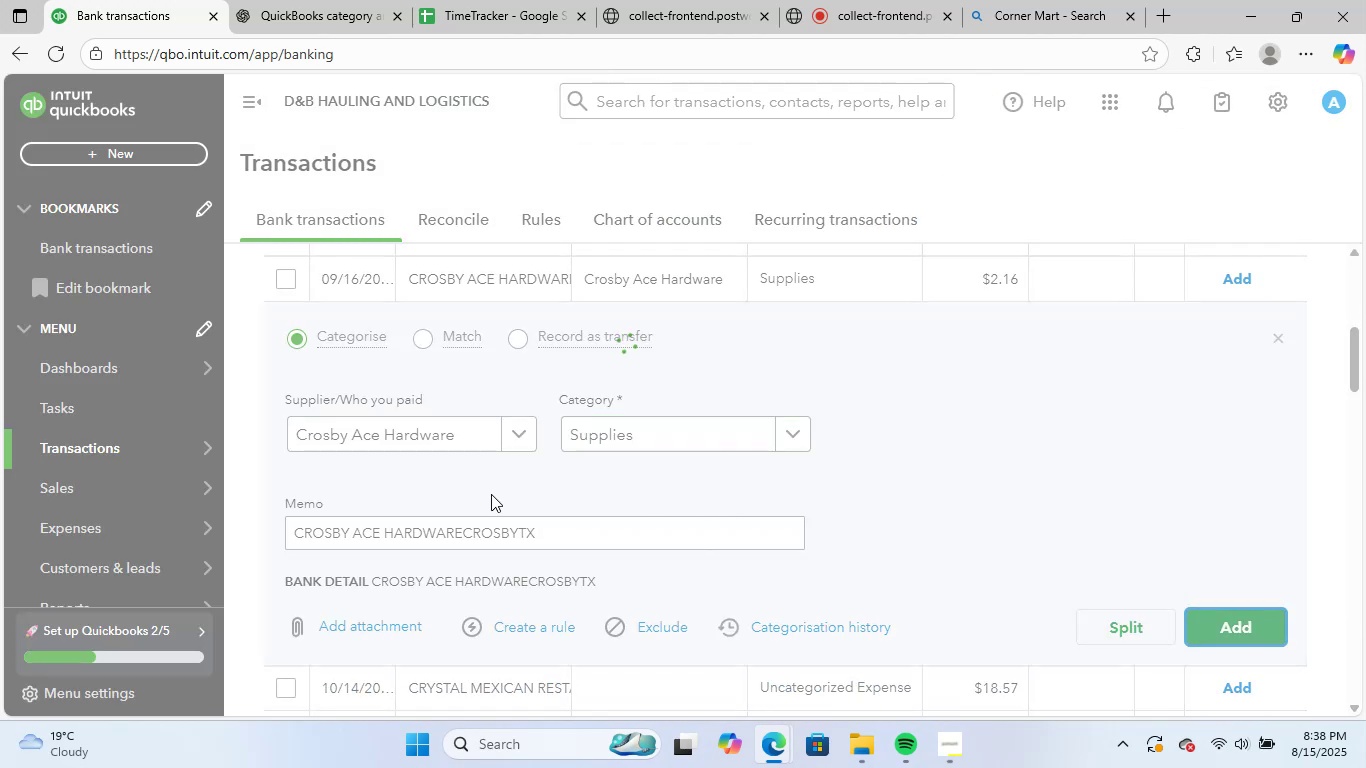 
scroll: coordinate [490, 491], scroll_direction: up, amount: 2.0
 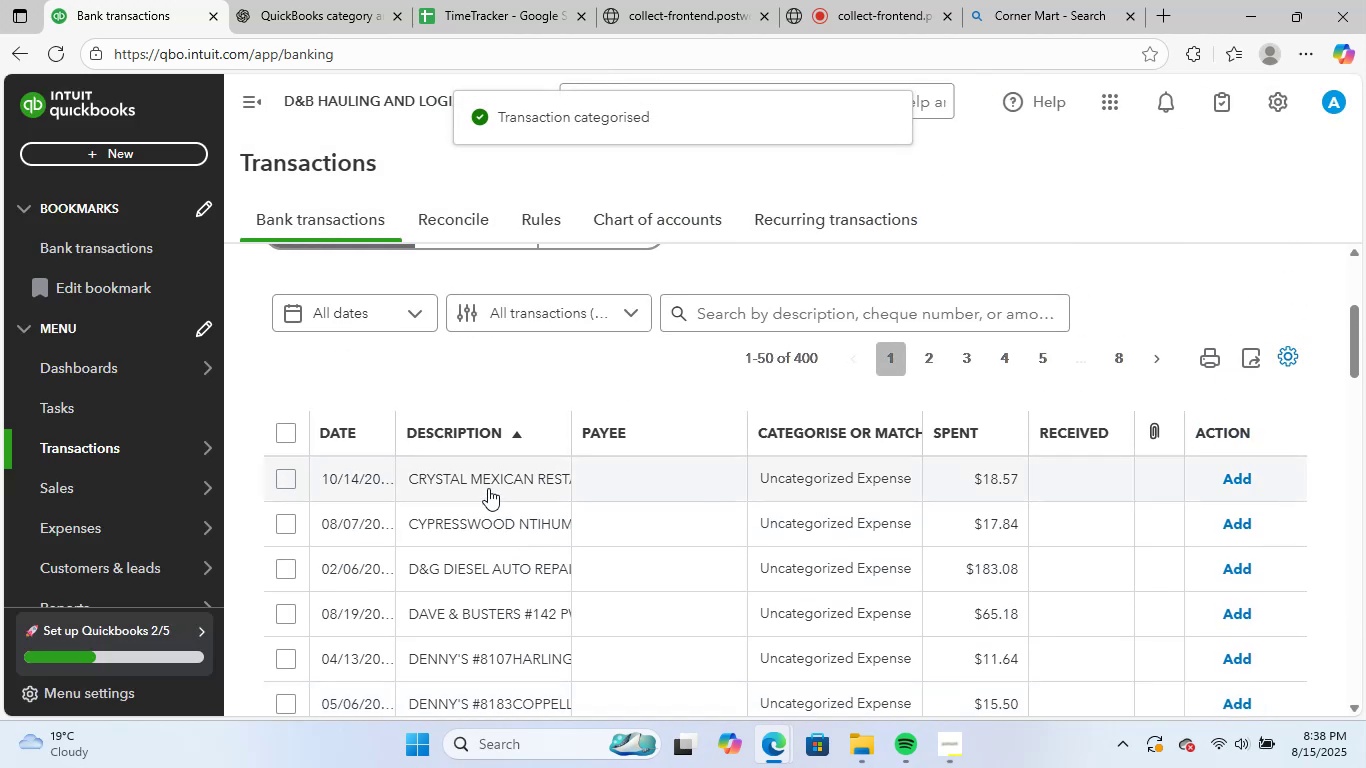 
left_click([491, 475])
 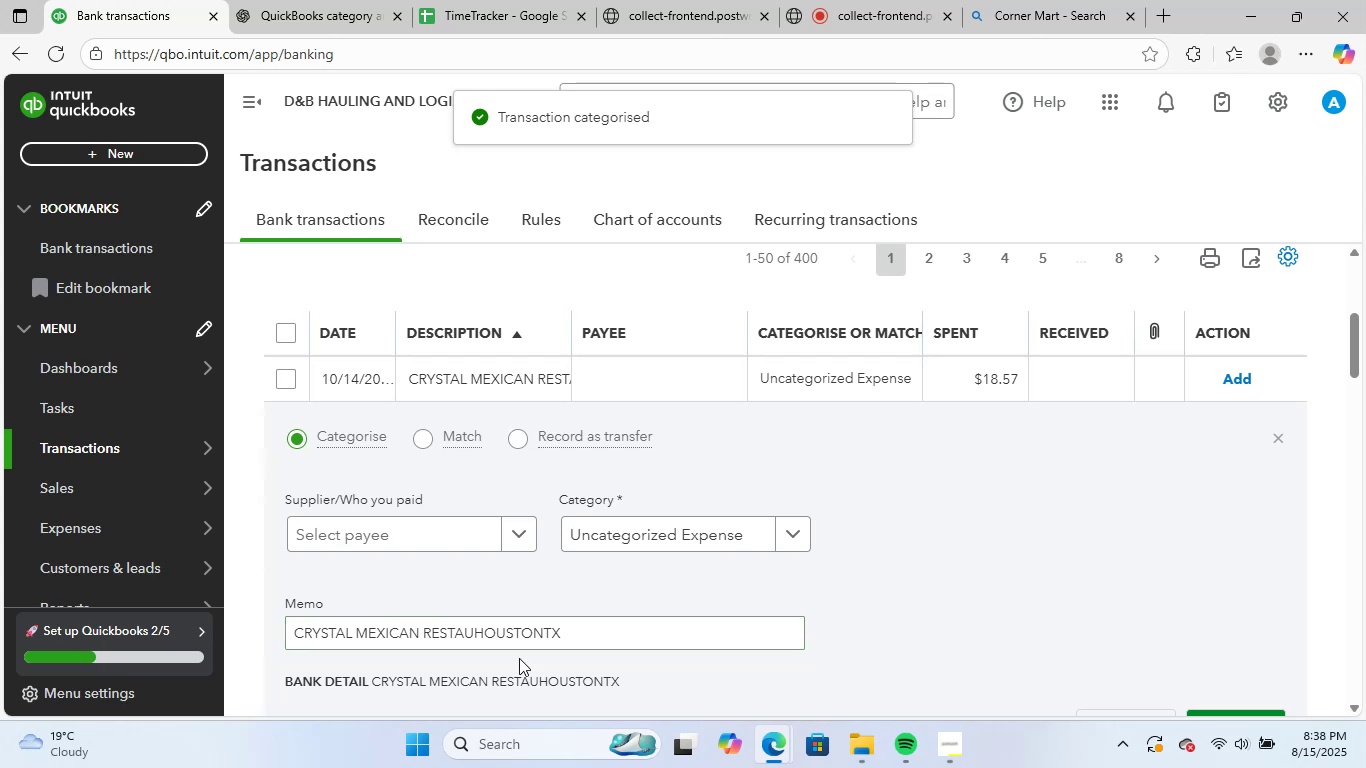 
left_click_drag(start_coordinate=[582, 624], to_coordinate=[237, 612])
 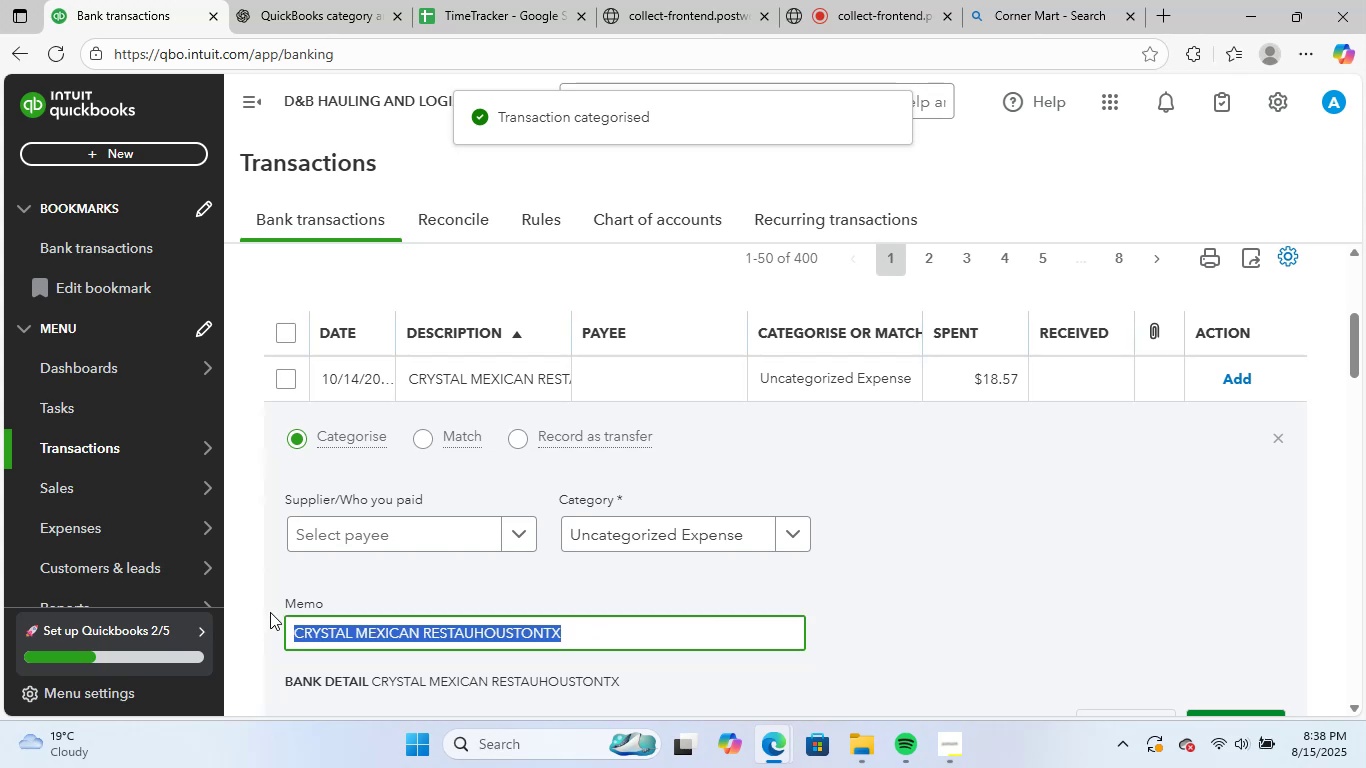 
key(Control+ControlLeft)
 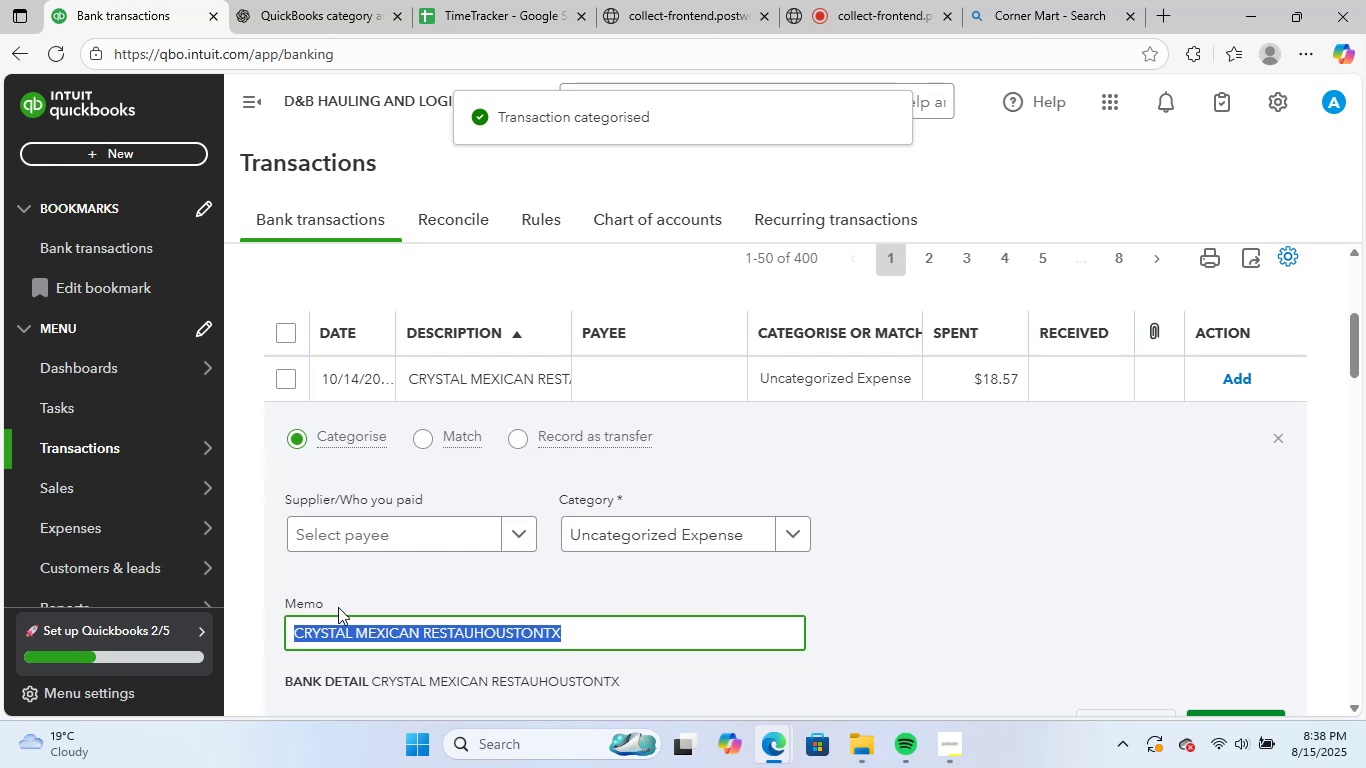 
key(Control+C)
 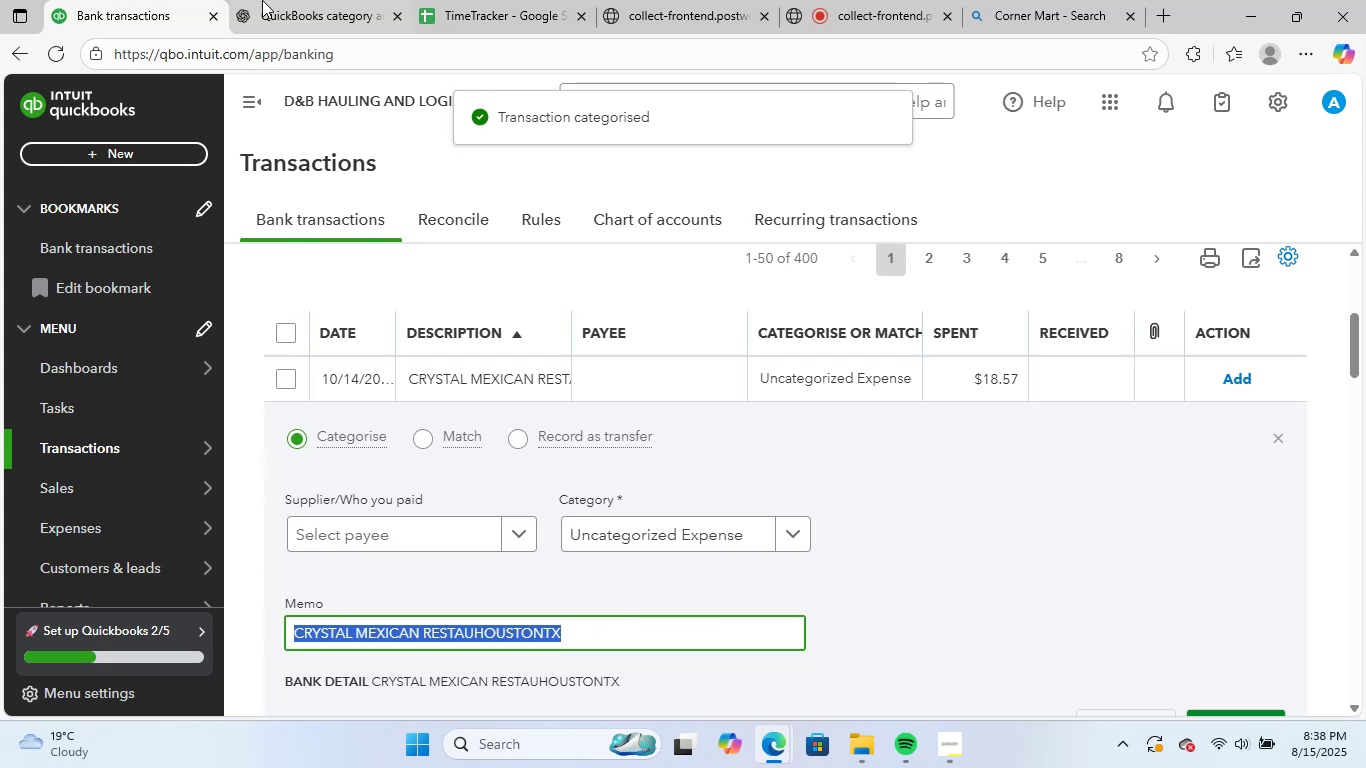 
left_click([288, 0])
 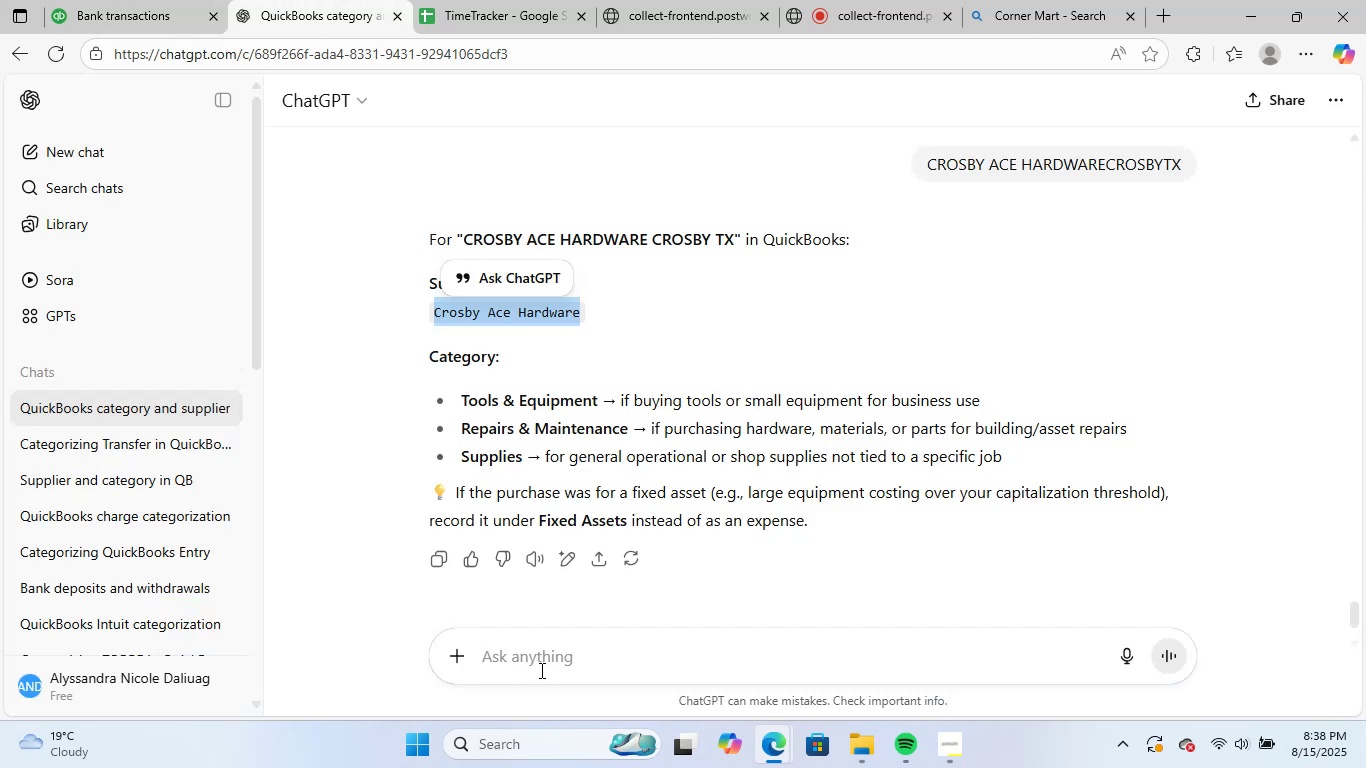 
key(Control+ControlLeft)
 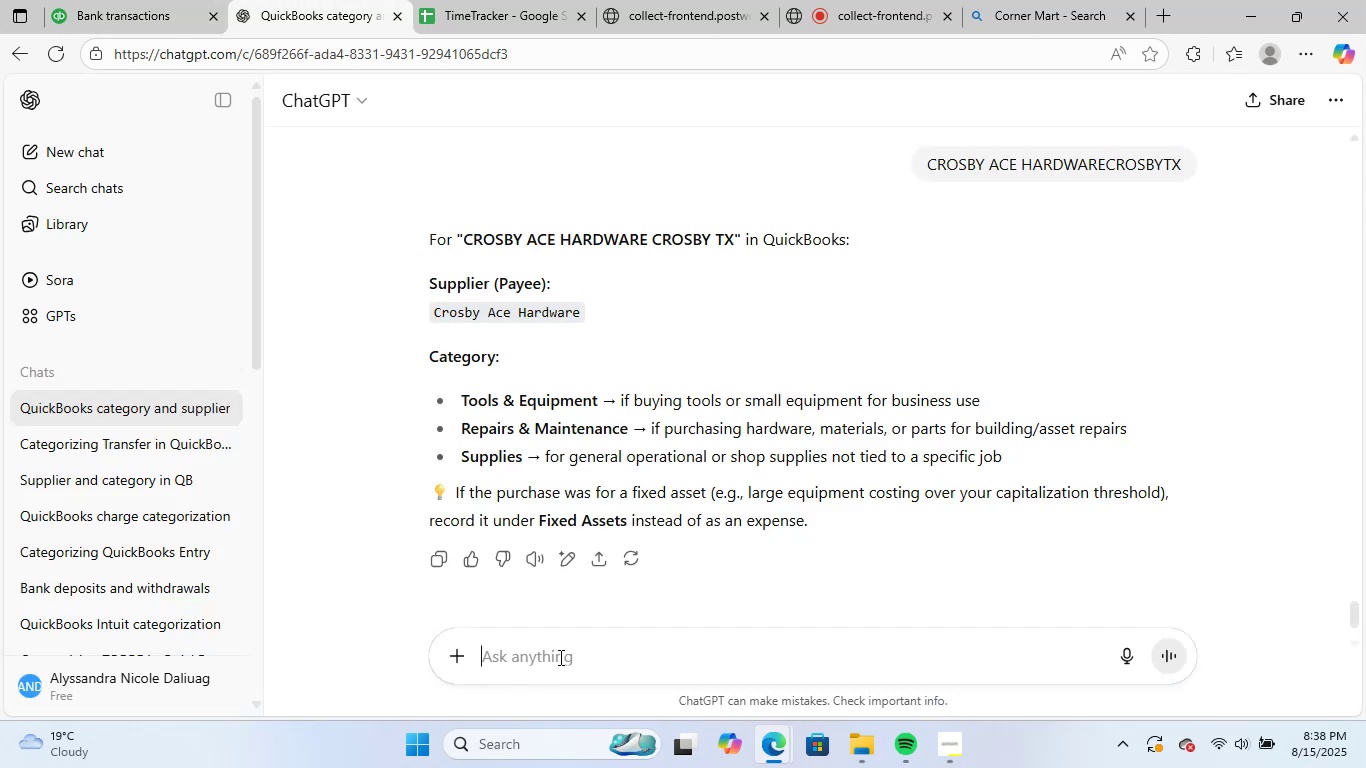 
key(Control+V)
 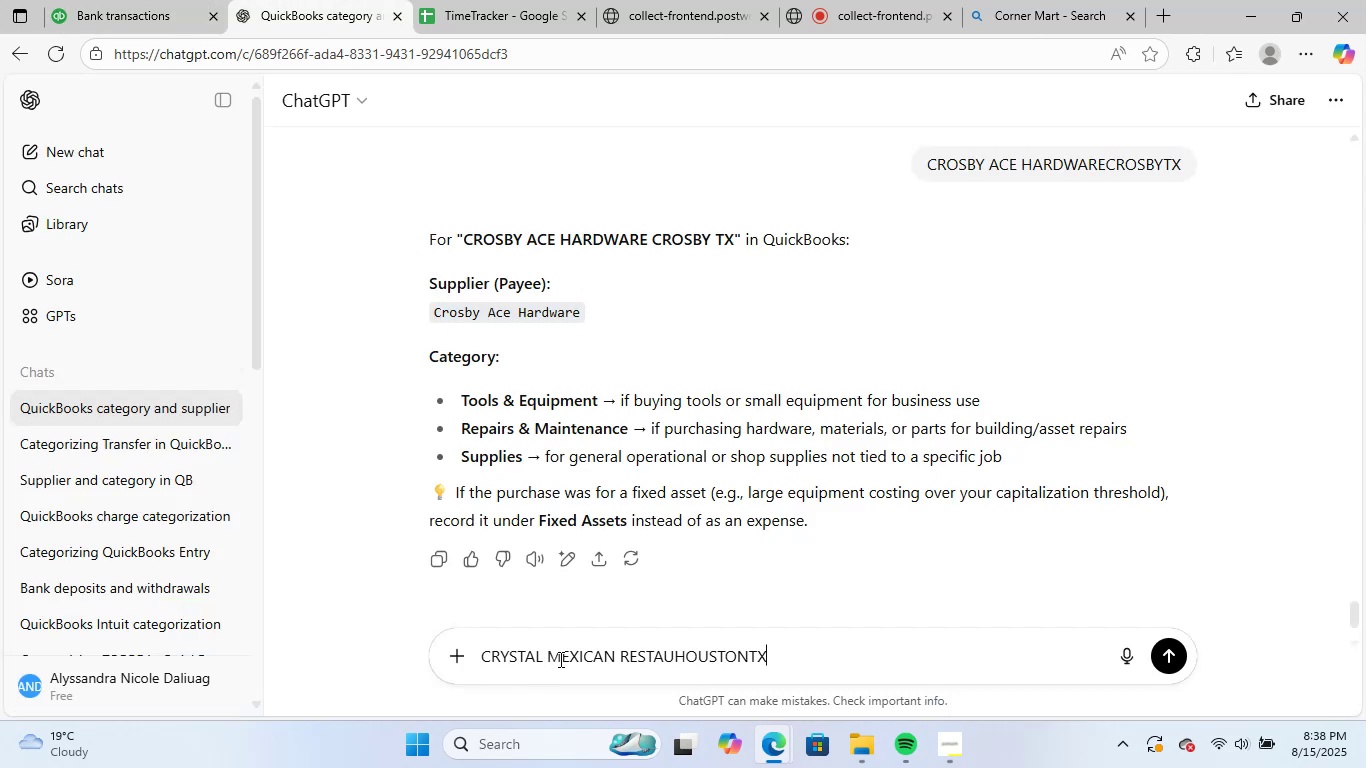 
key(NumpadEnter)
 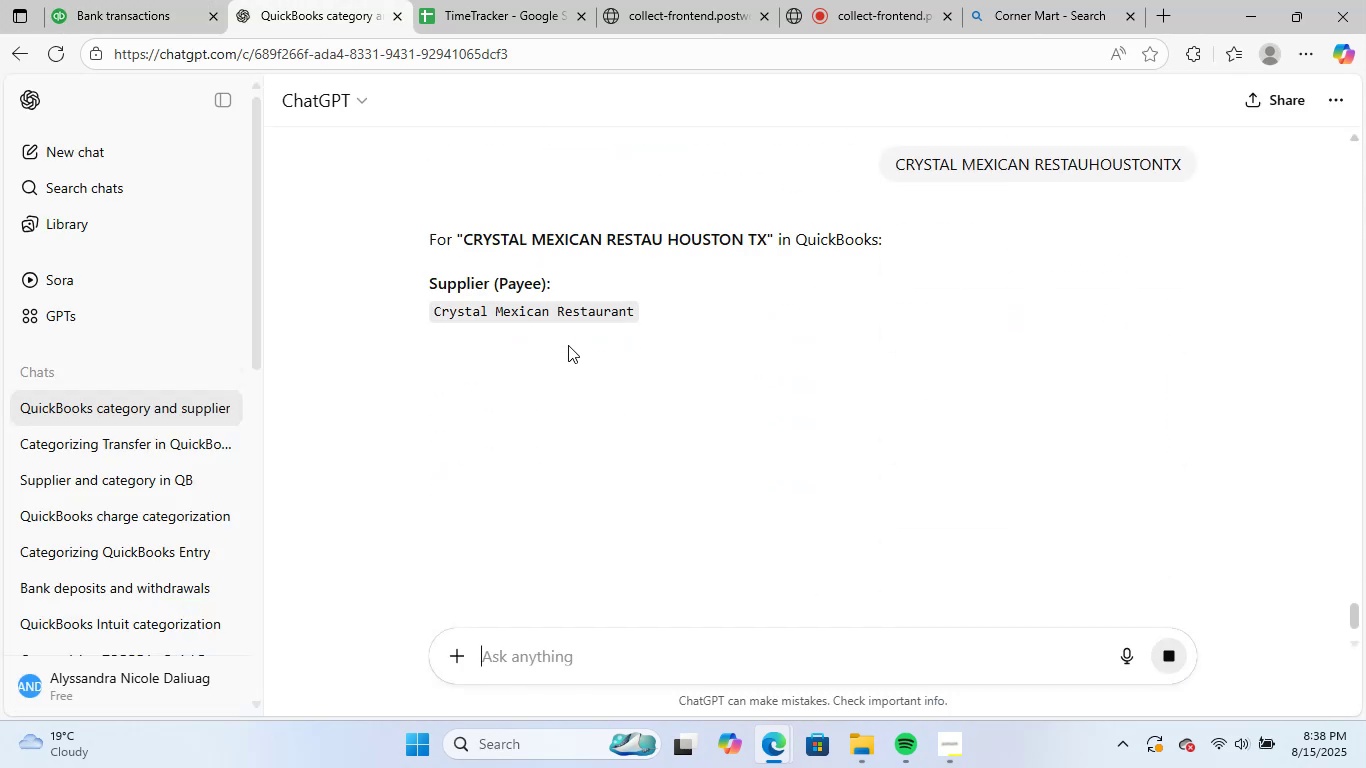 
wait(5.19)
 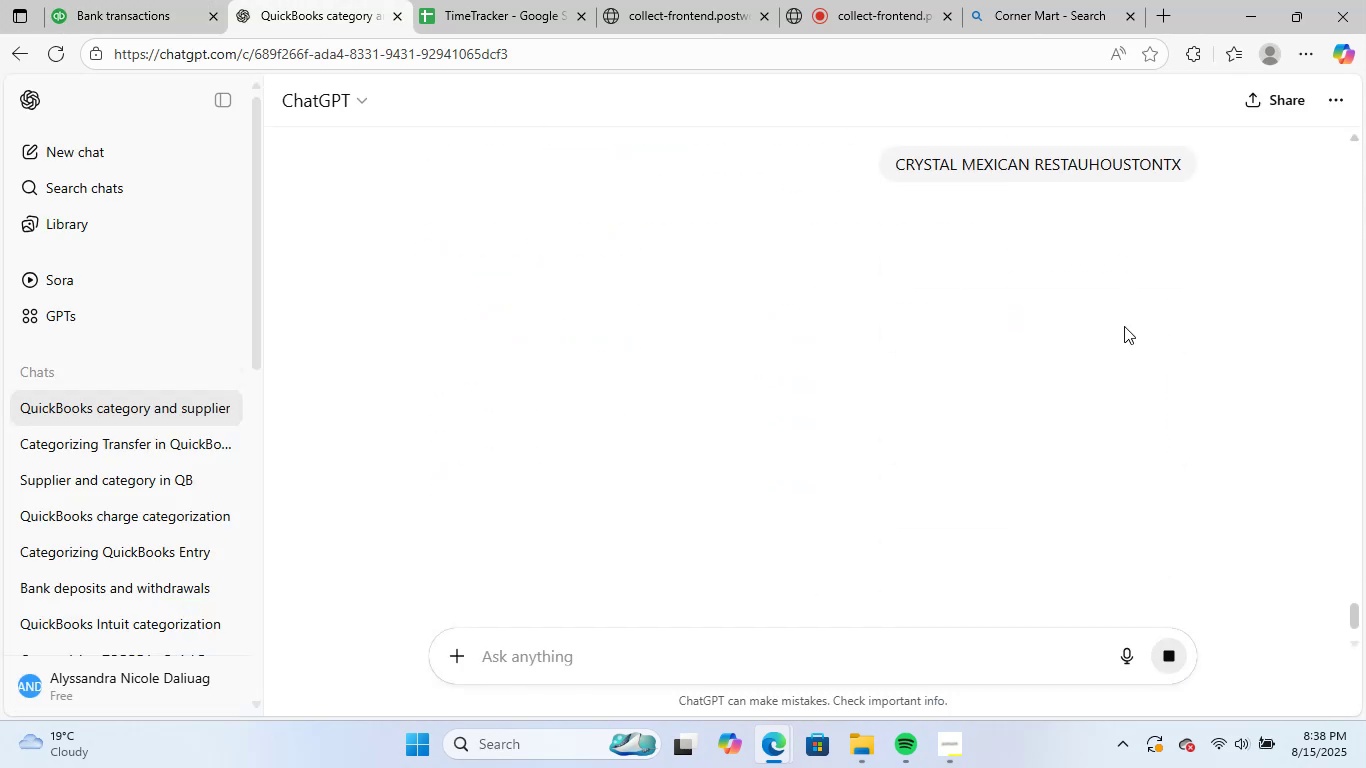 
left_click_drag(start_coordinate=[435, 315], to_coordinate=[633, 310])
 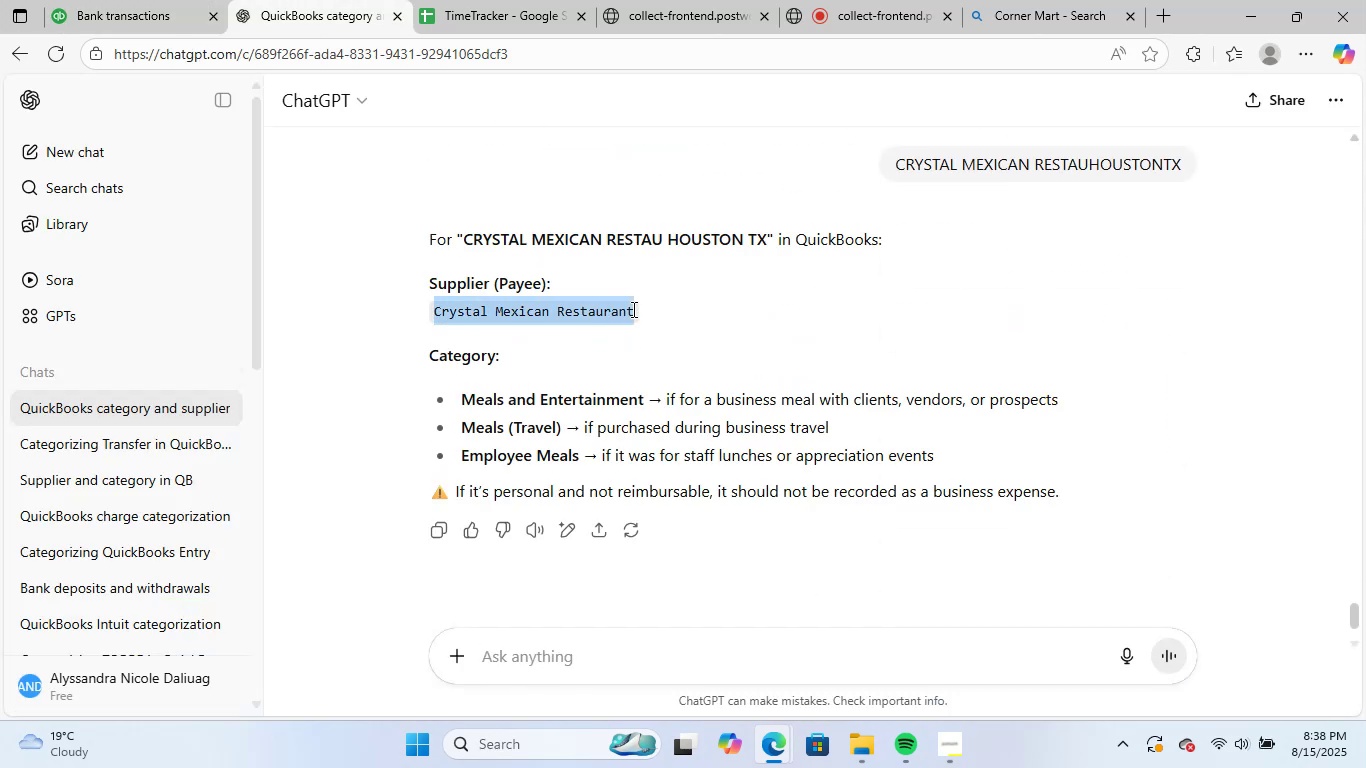 
key(Control+ControlLeft)
 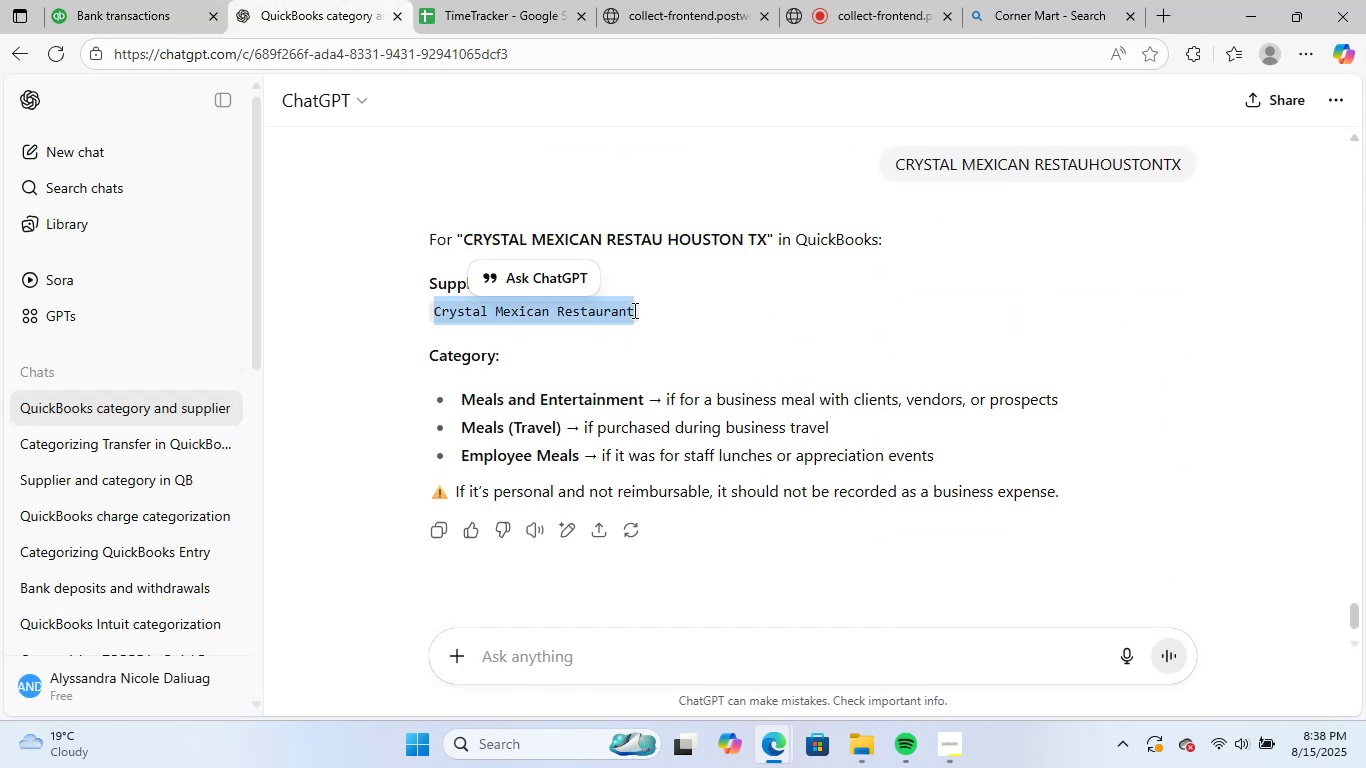 
key(Control+C)
 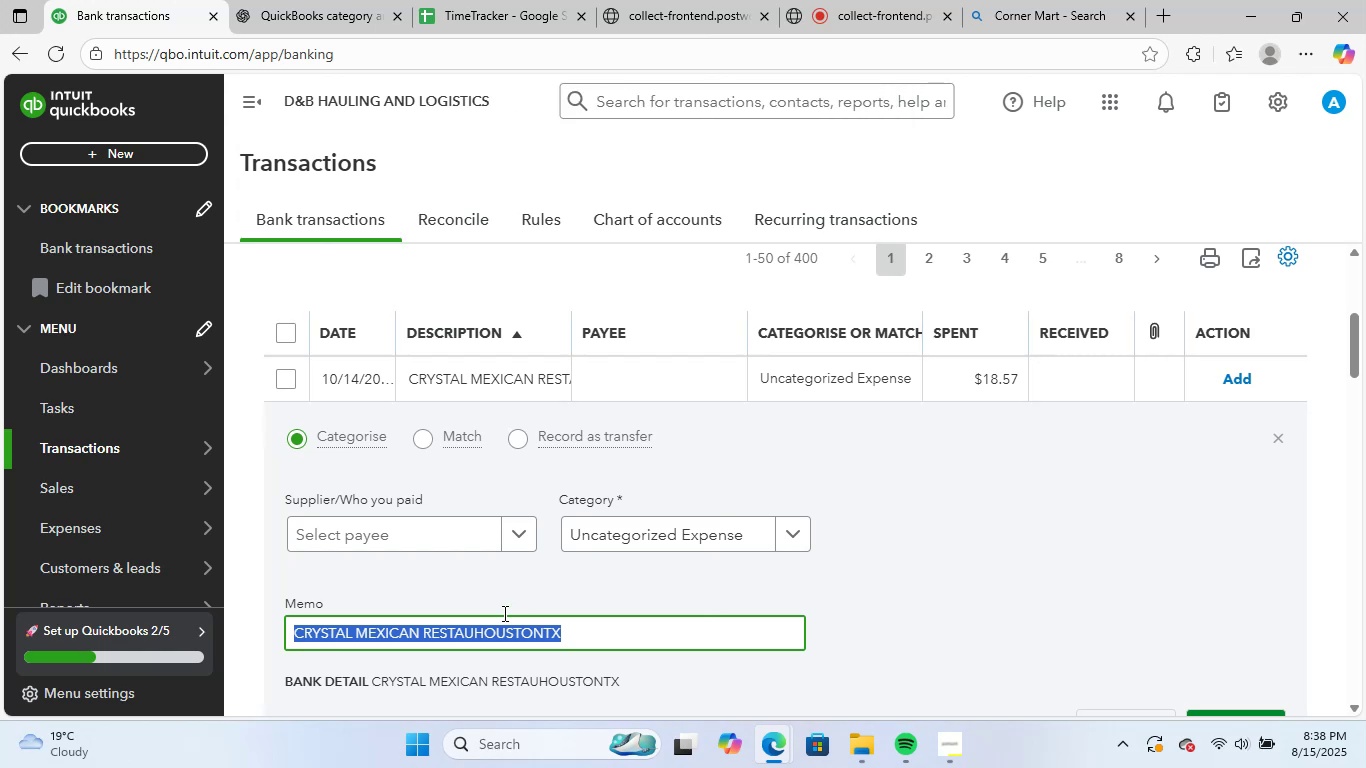 
left_click([458, 537])
 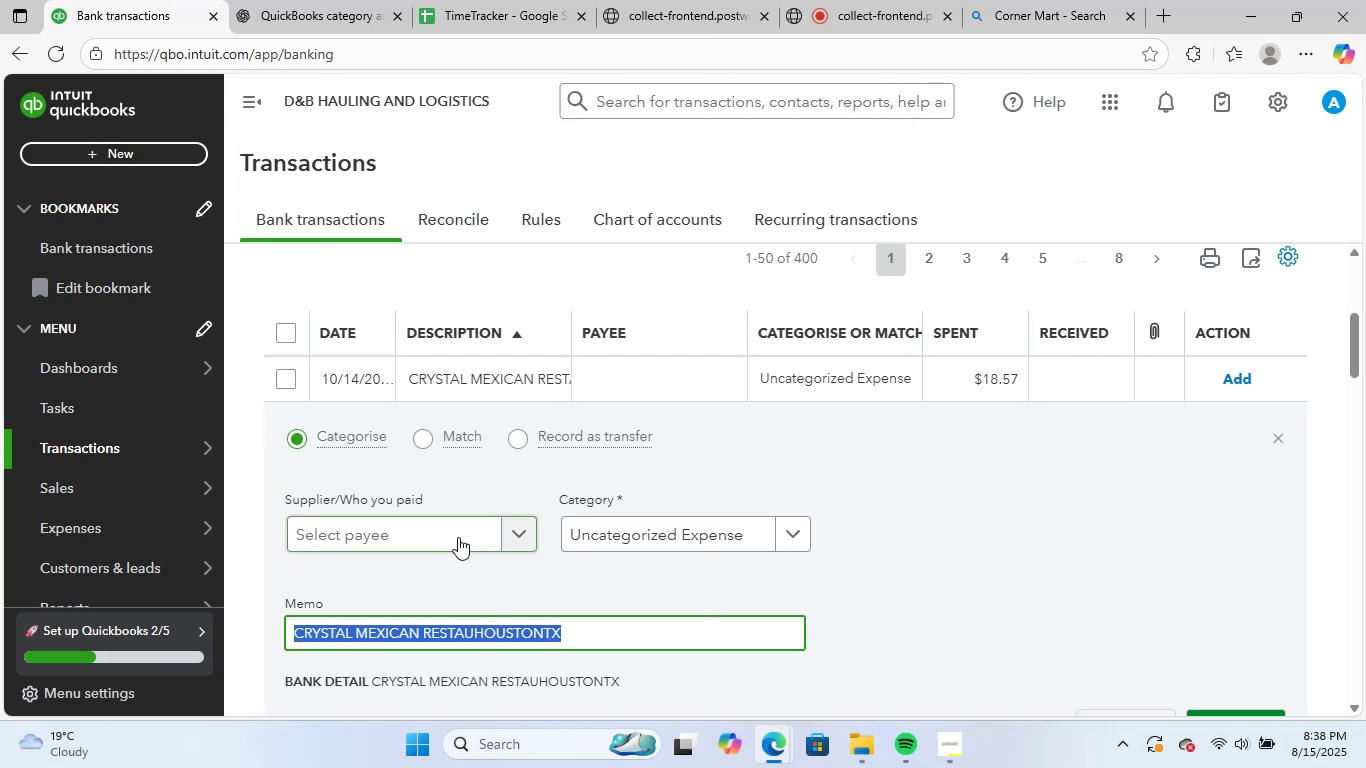 
key(Control+ControlLeft)
 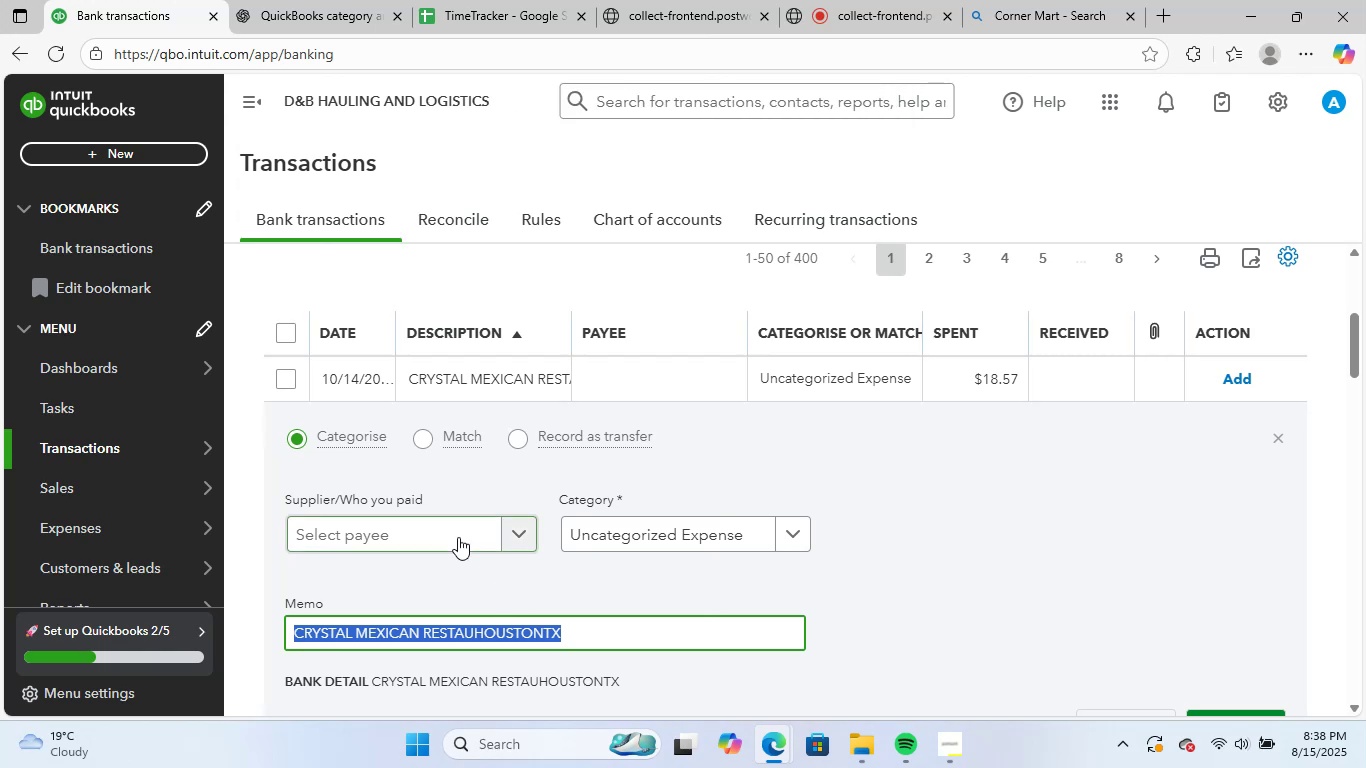 
key(Control+V)
 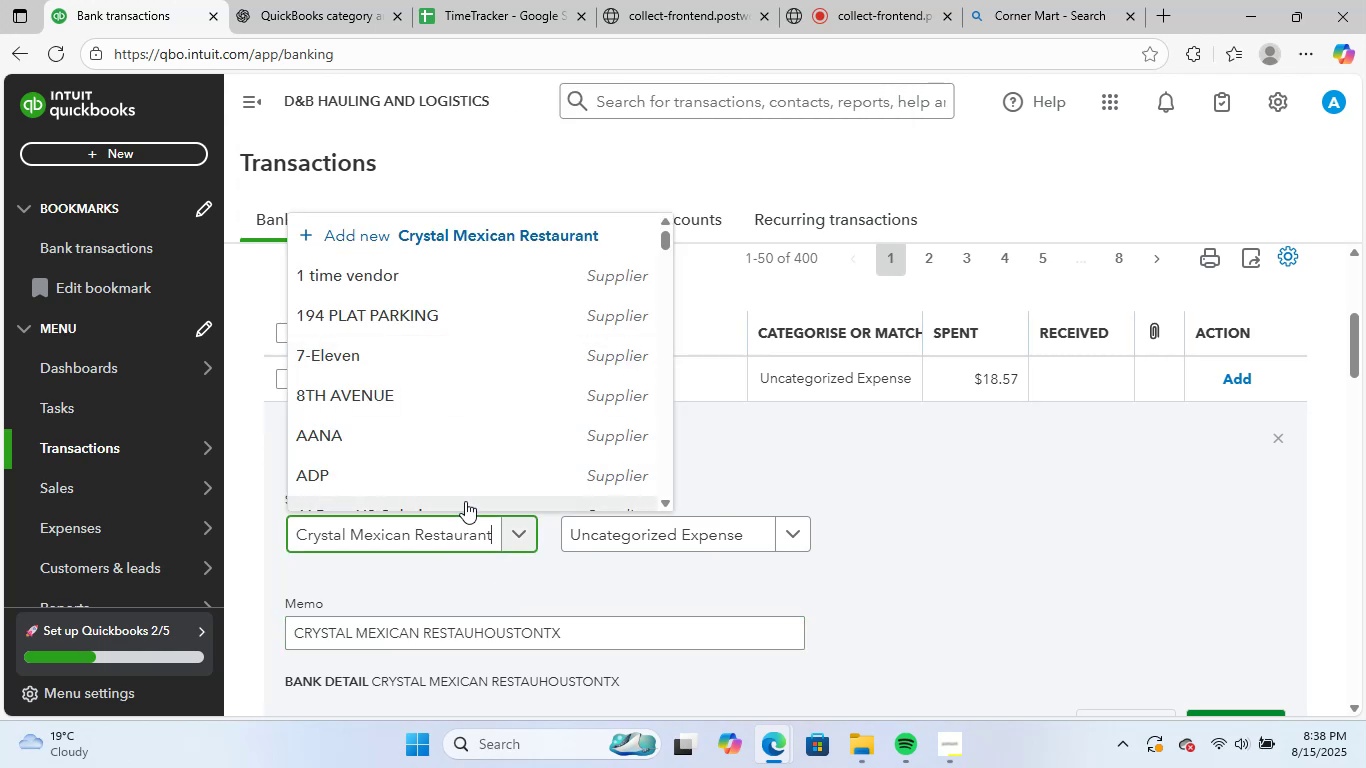 
left_click([528, 237])
 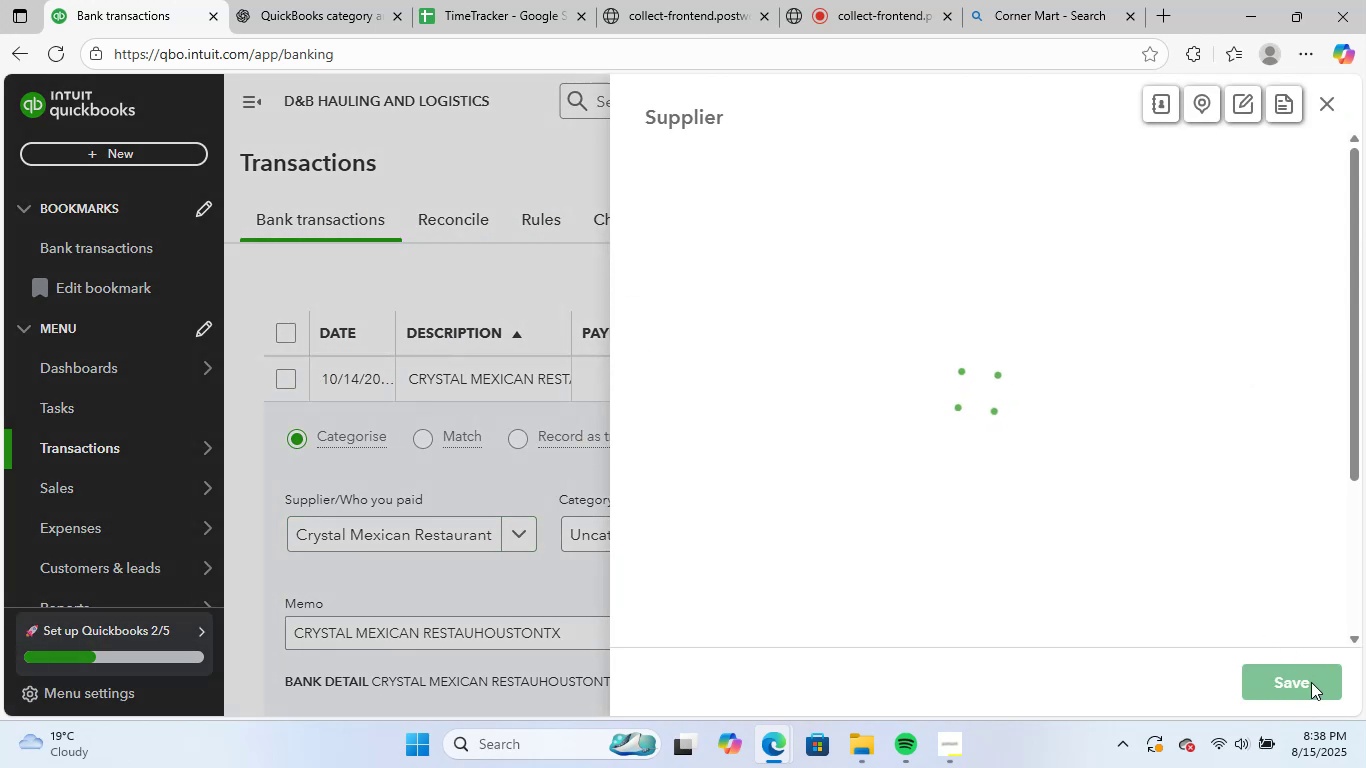 
wait(6.15)
 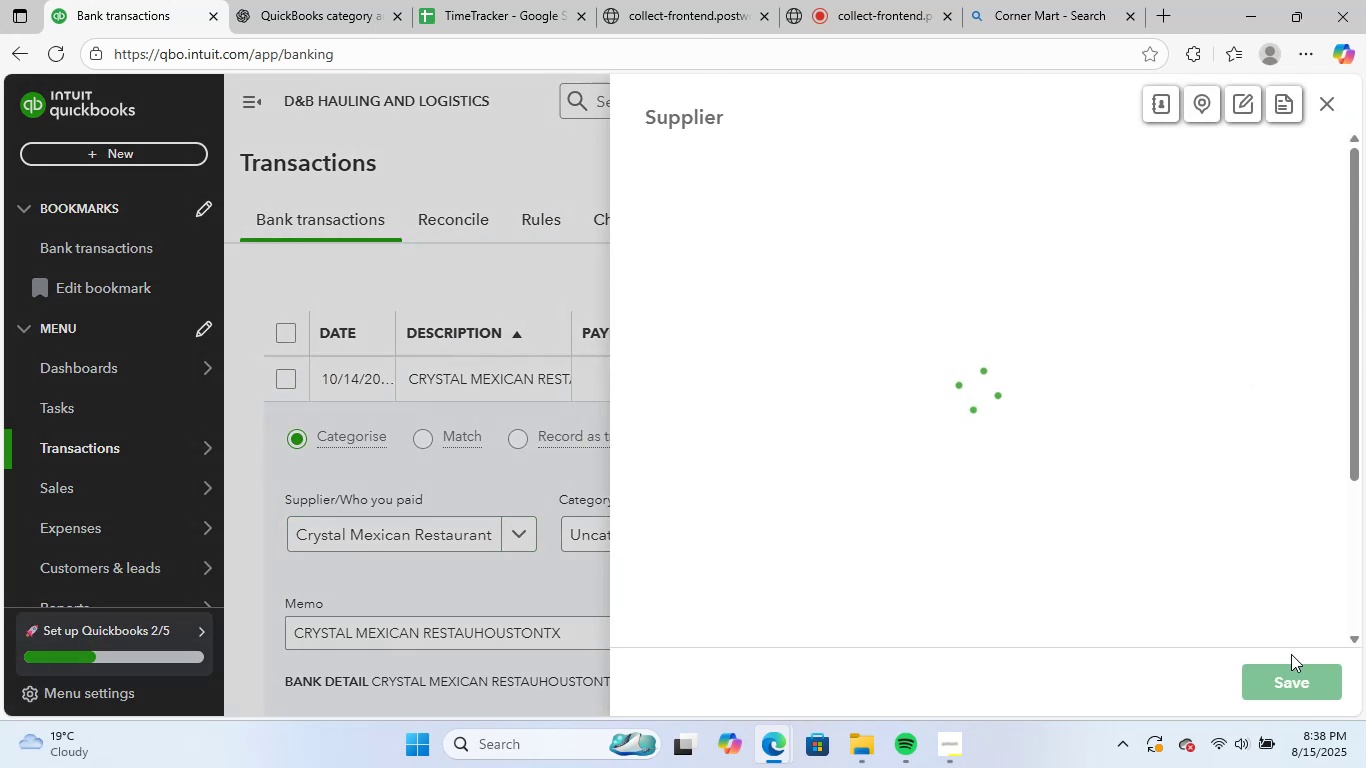 
left_click([1311, 682])
 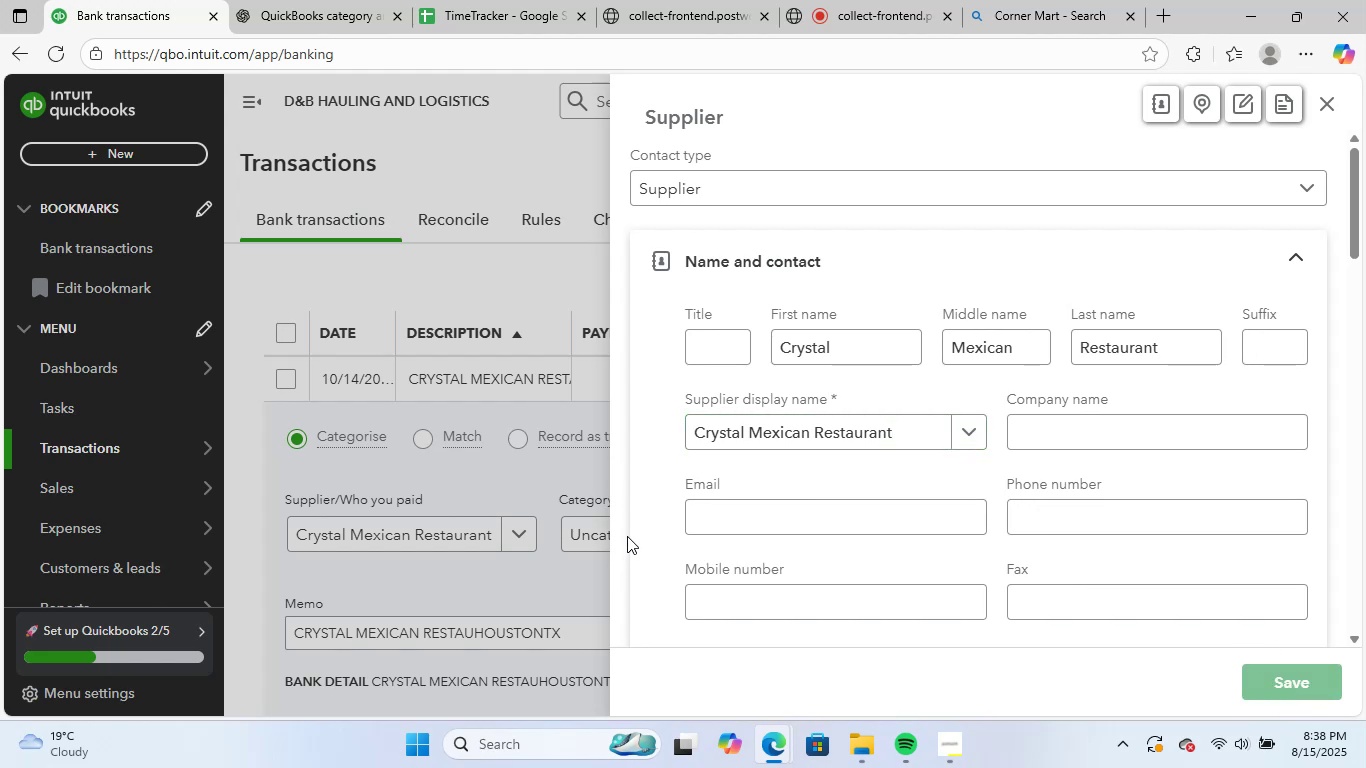 
left_click([628, 535])
 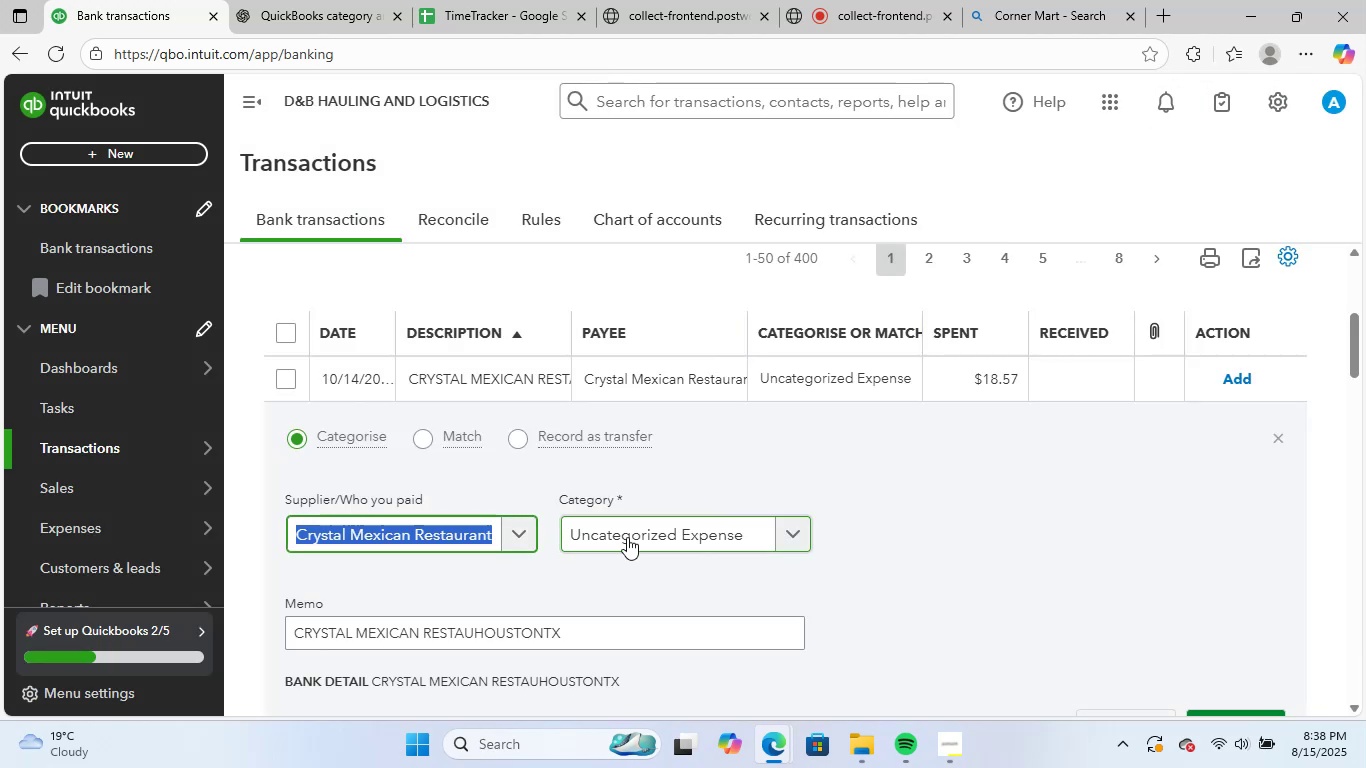 
left_click_drag(start_coordinate=[858, 593], to_coordinate=[852, 600])
 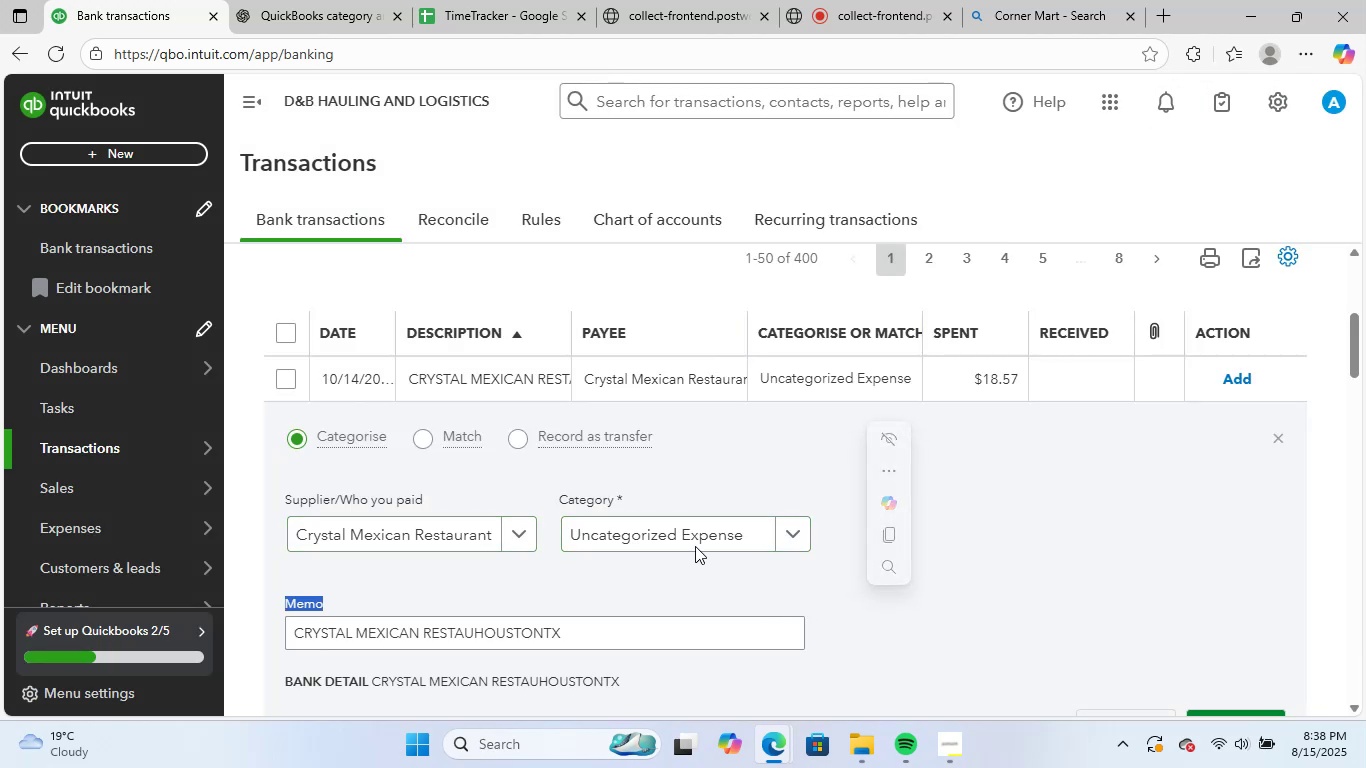 
left_click([694, 544])
 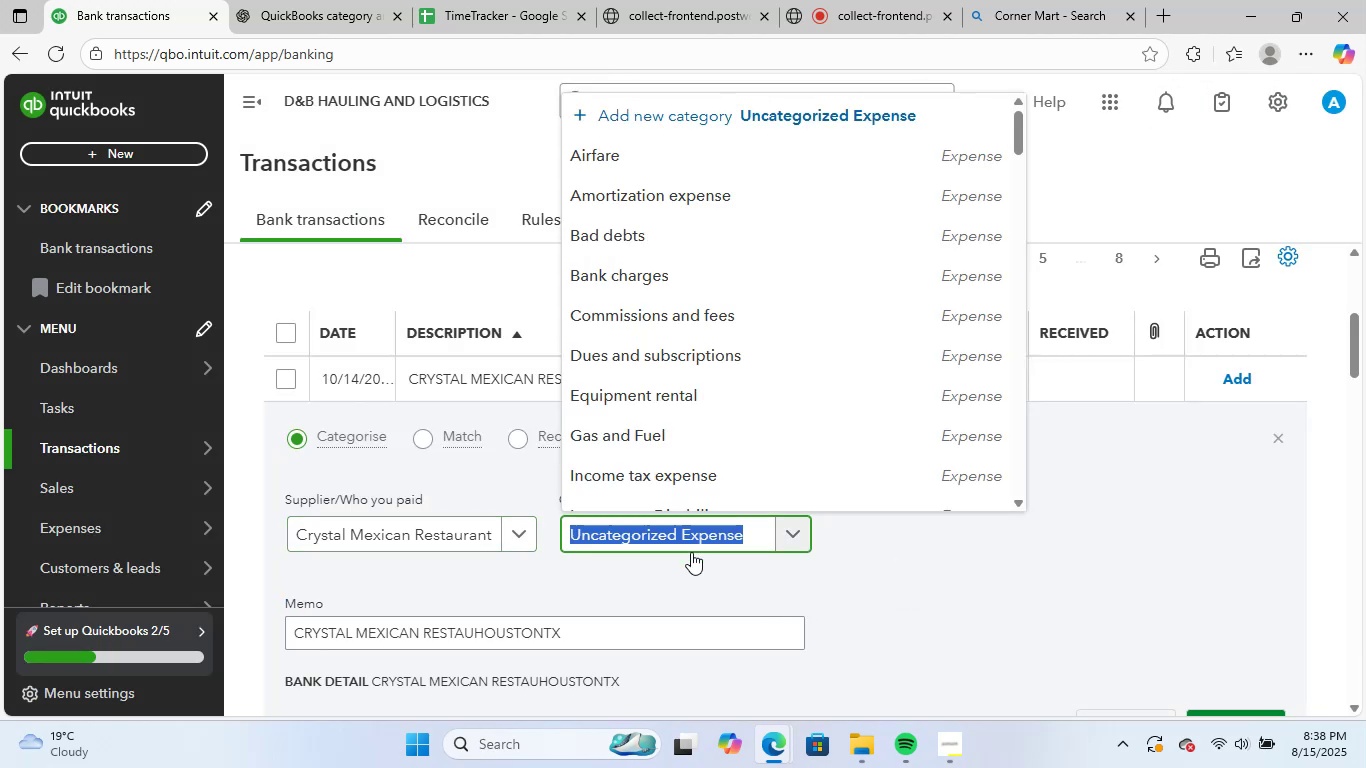 
type(mea)
 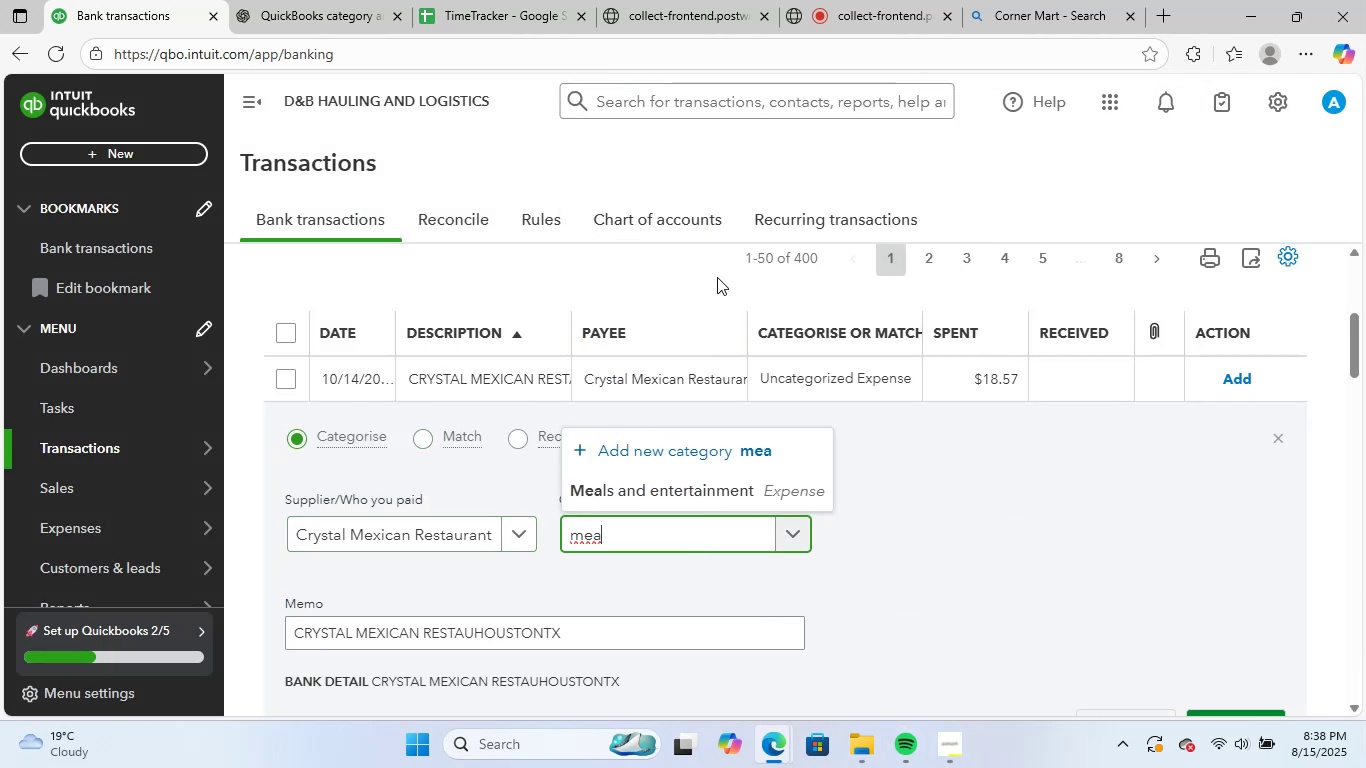 
left_click([693, 495])
 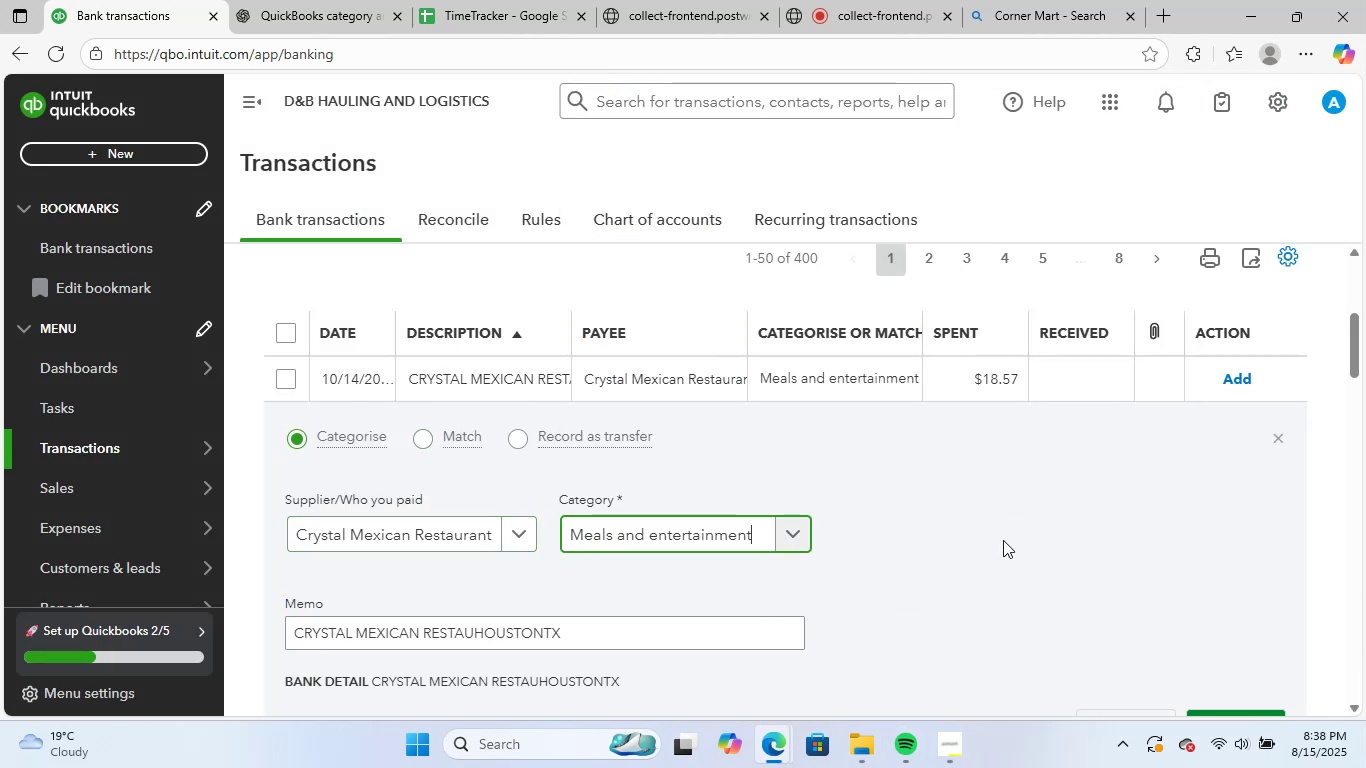 
scroll: coordinate [1003, 540], scroll_direction: down, amount: 2.0
 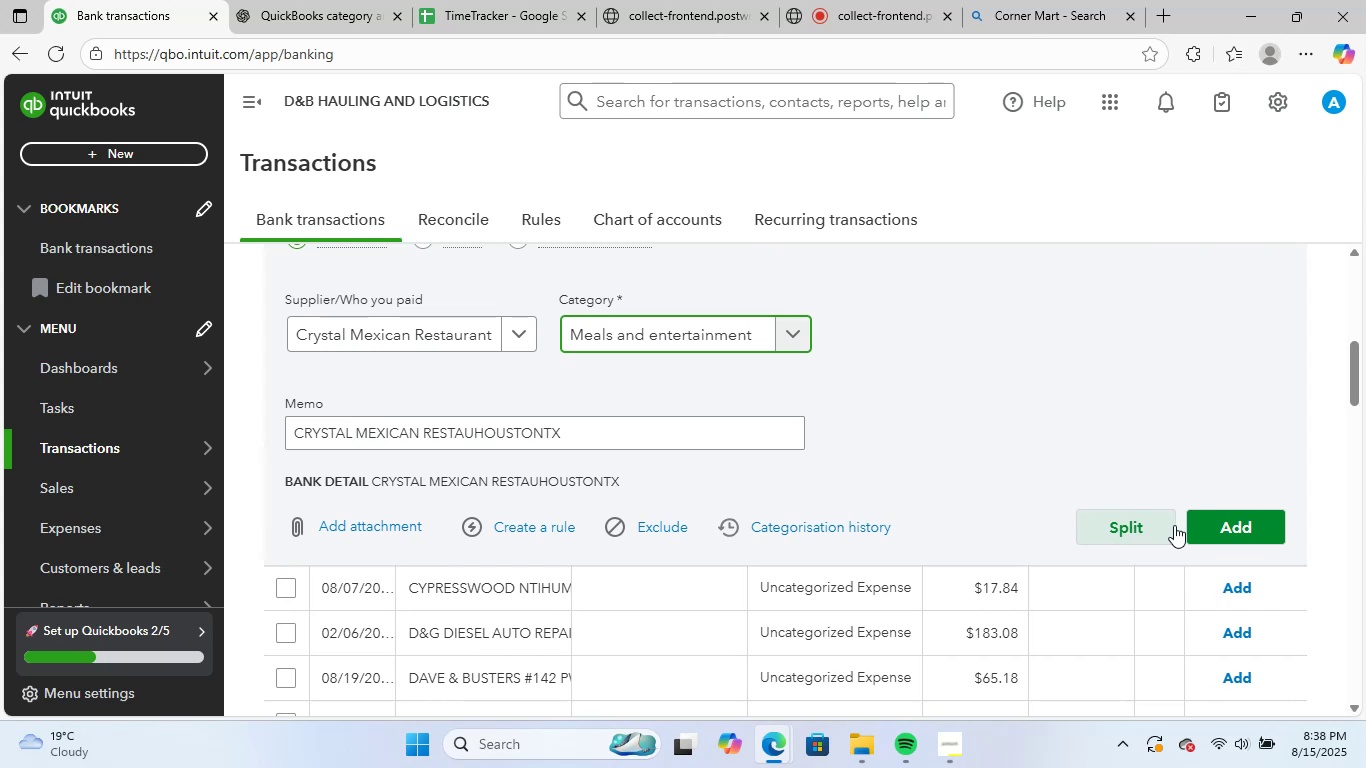 
left_click([1202, 519])
 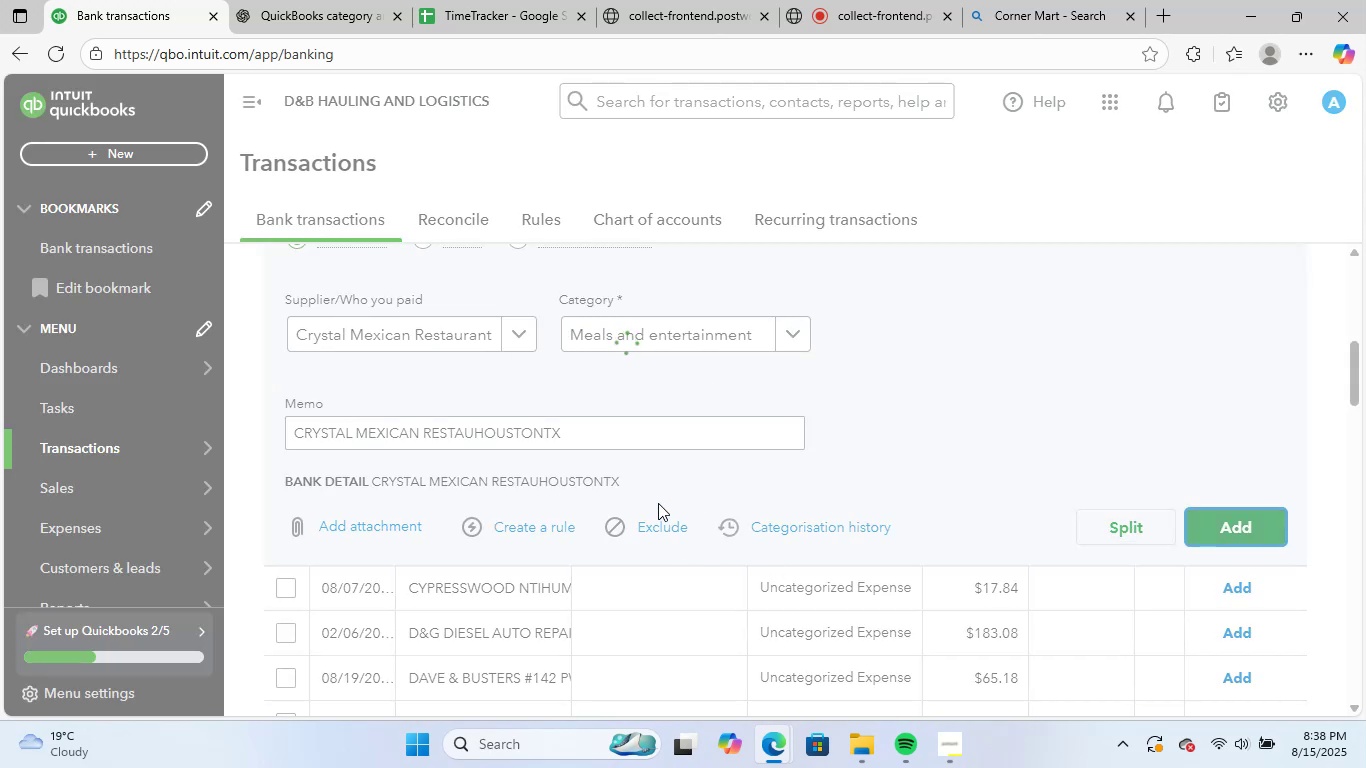 
scroll: coordinate [589, 530], scroll_direction: up, amount: 2.0
 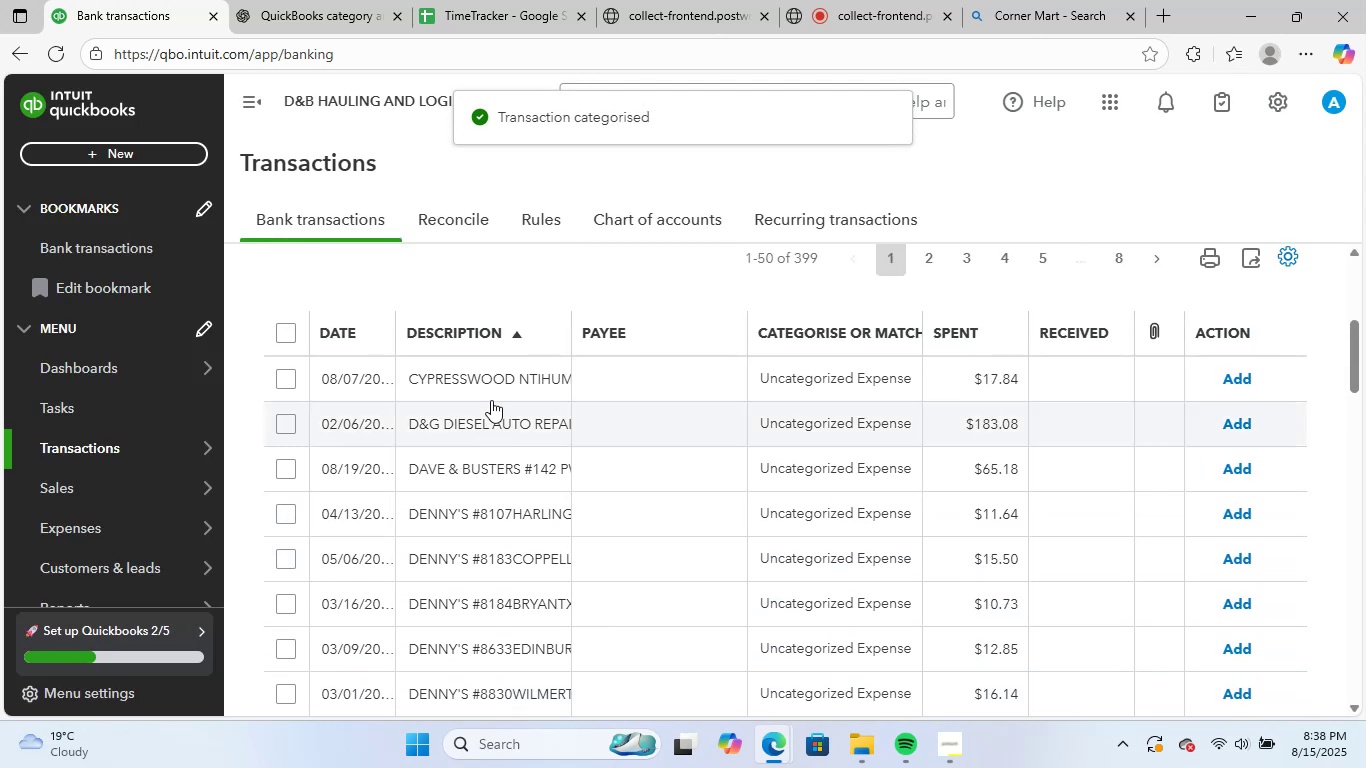 
left_click([494, 385])
 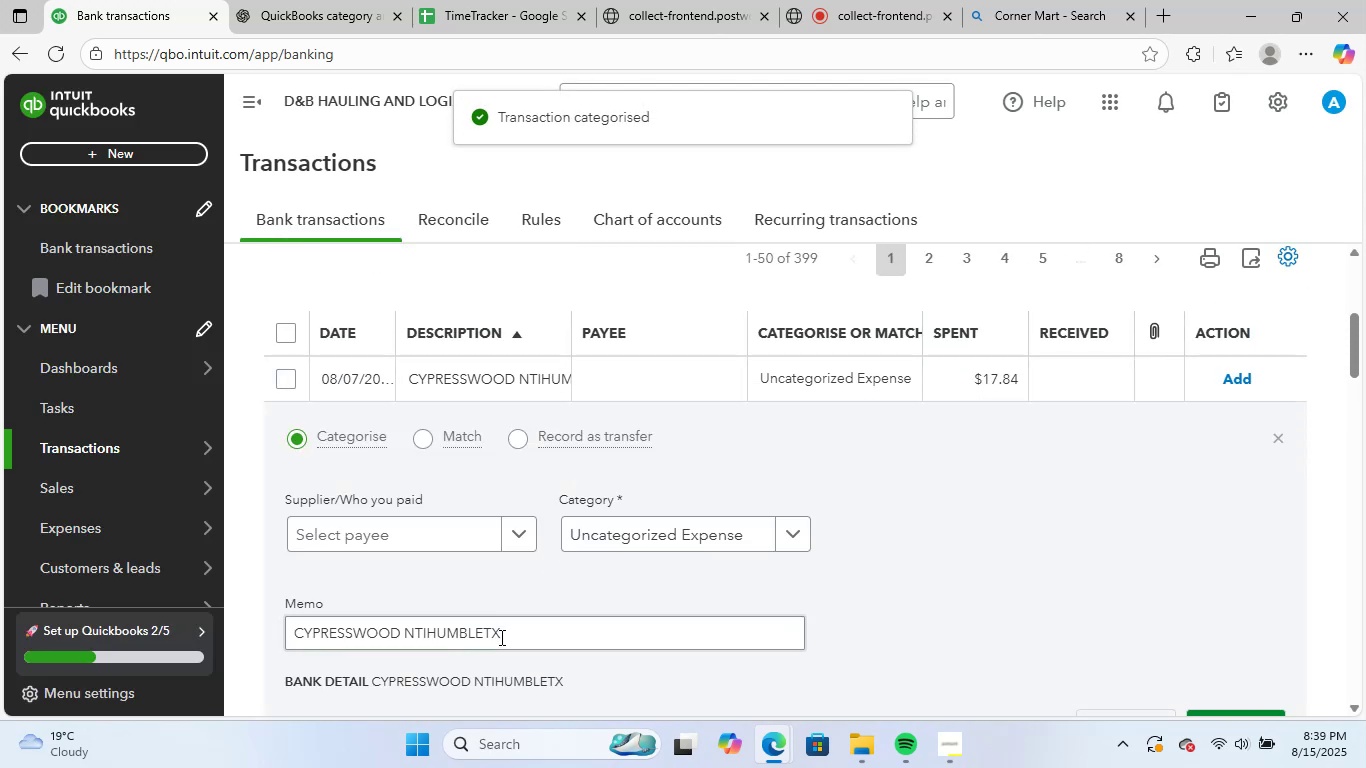 
left_click_drag(start_coordinate=[523, 641], to_coordinate=[245, 614])
 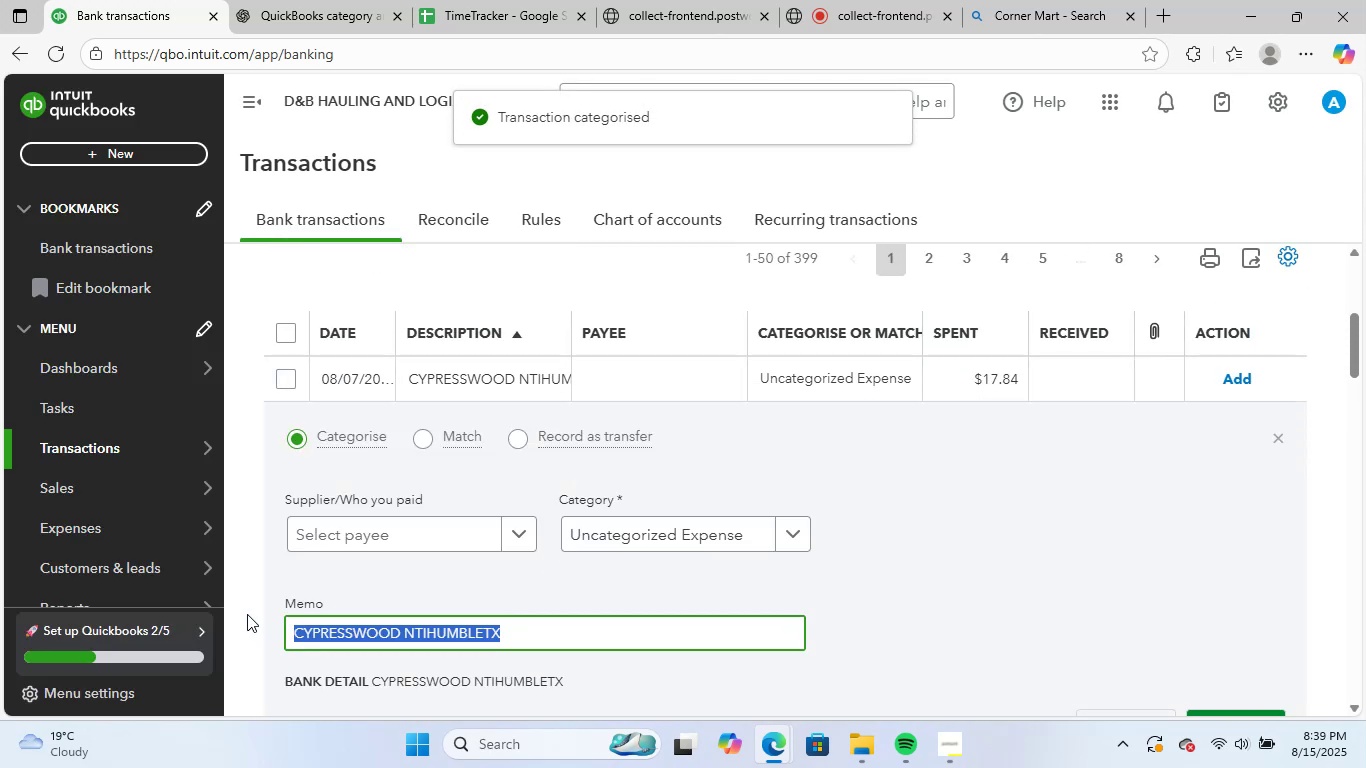 
key(Control+ControlLeft)
 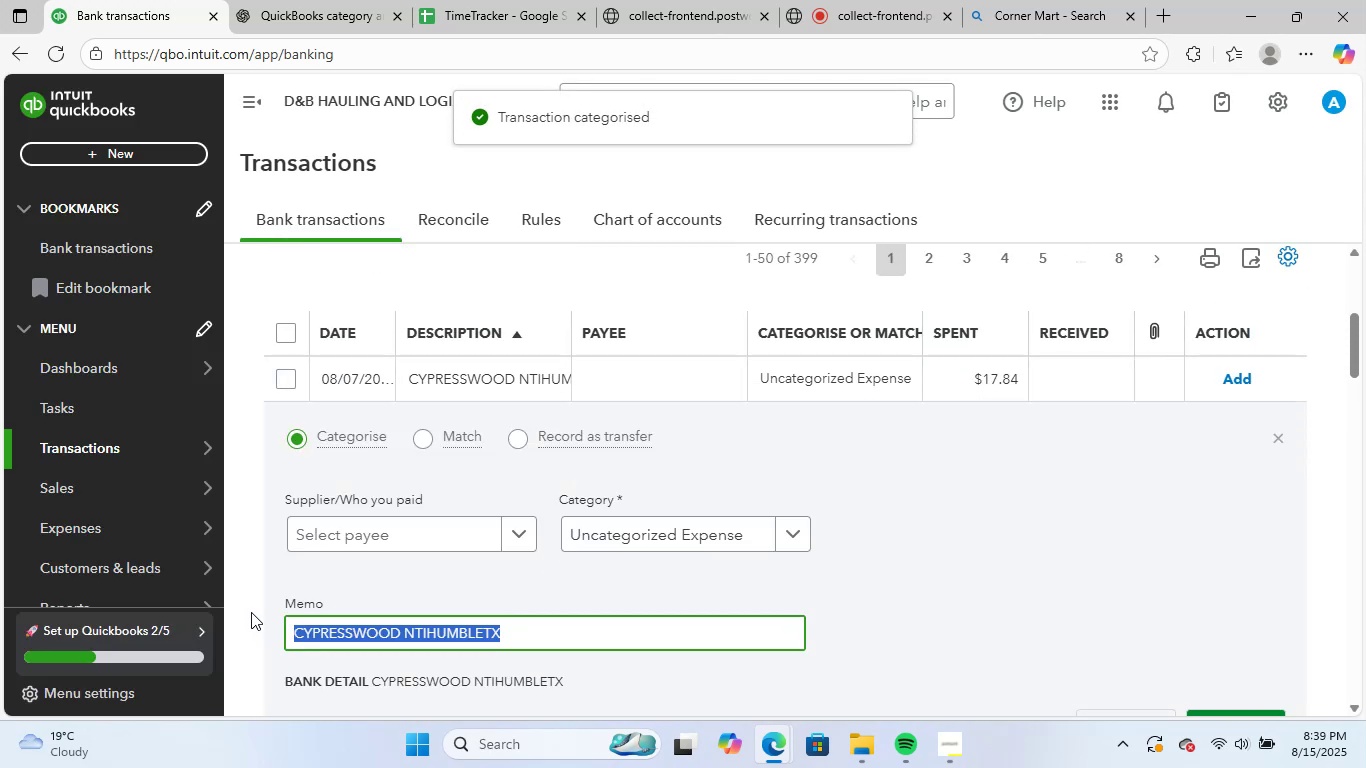 
key(C)
 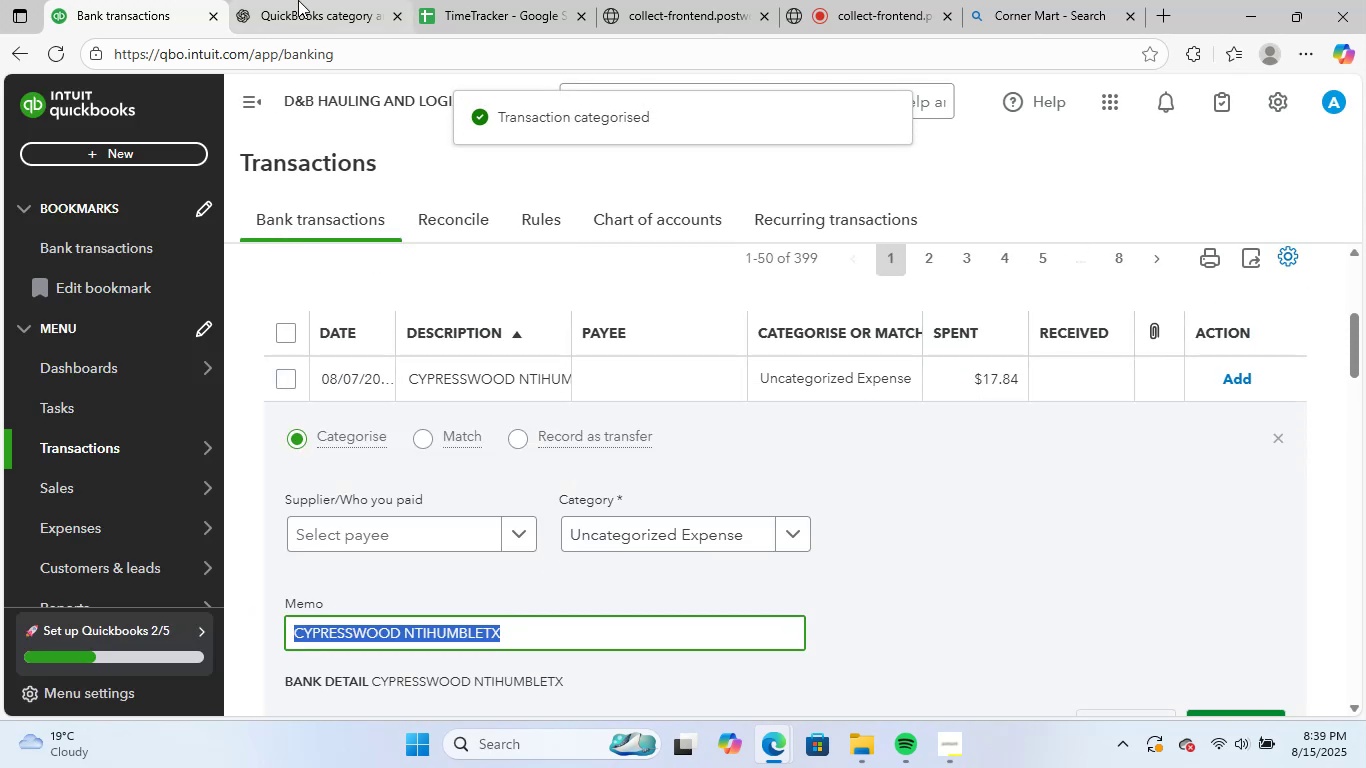 
left_click([304, 0])
 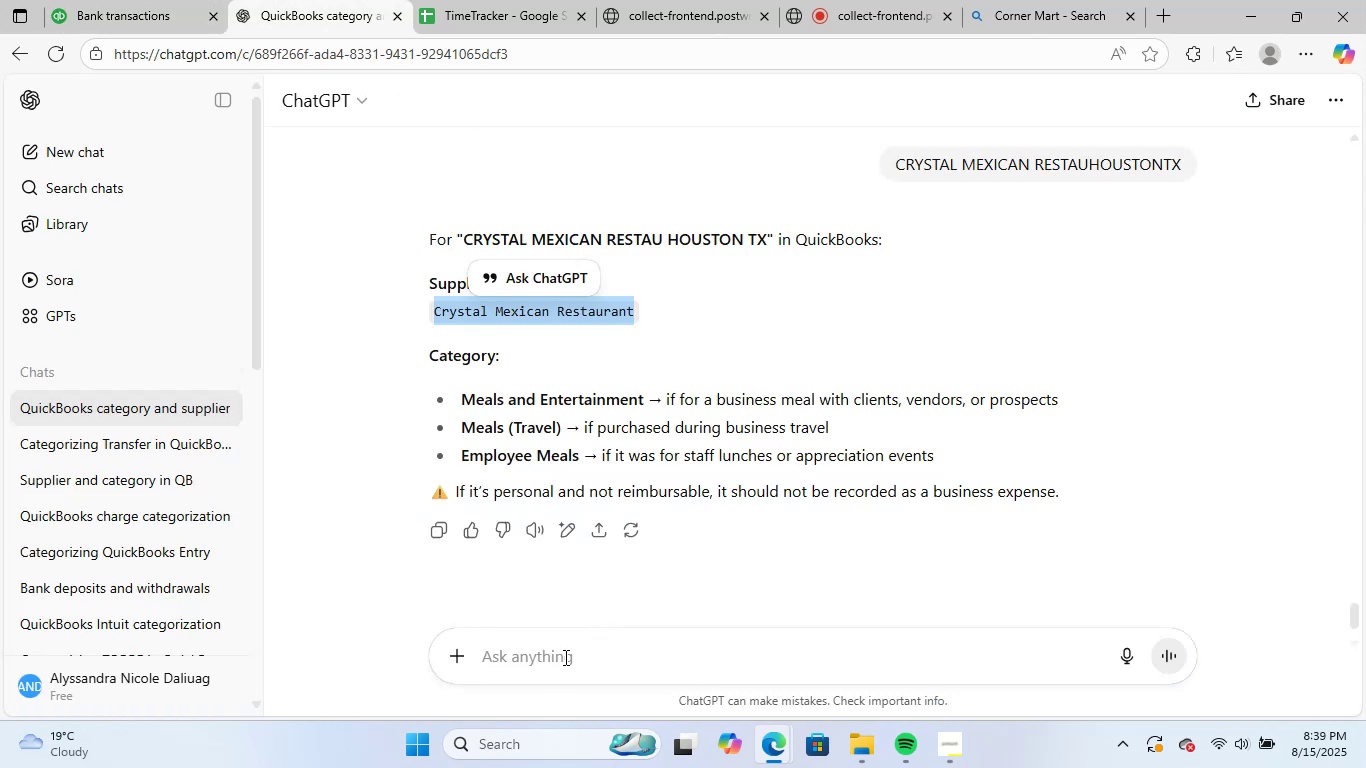 
key(Control+ControlLeft)
 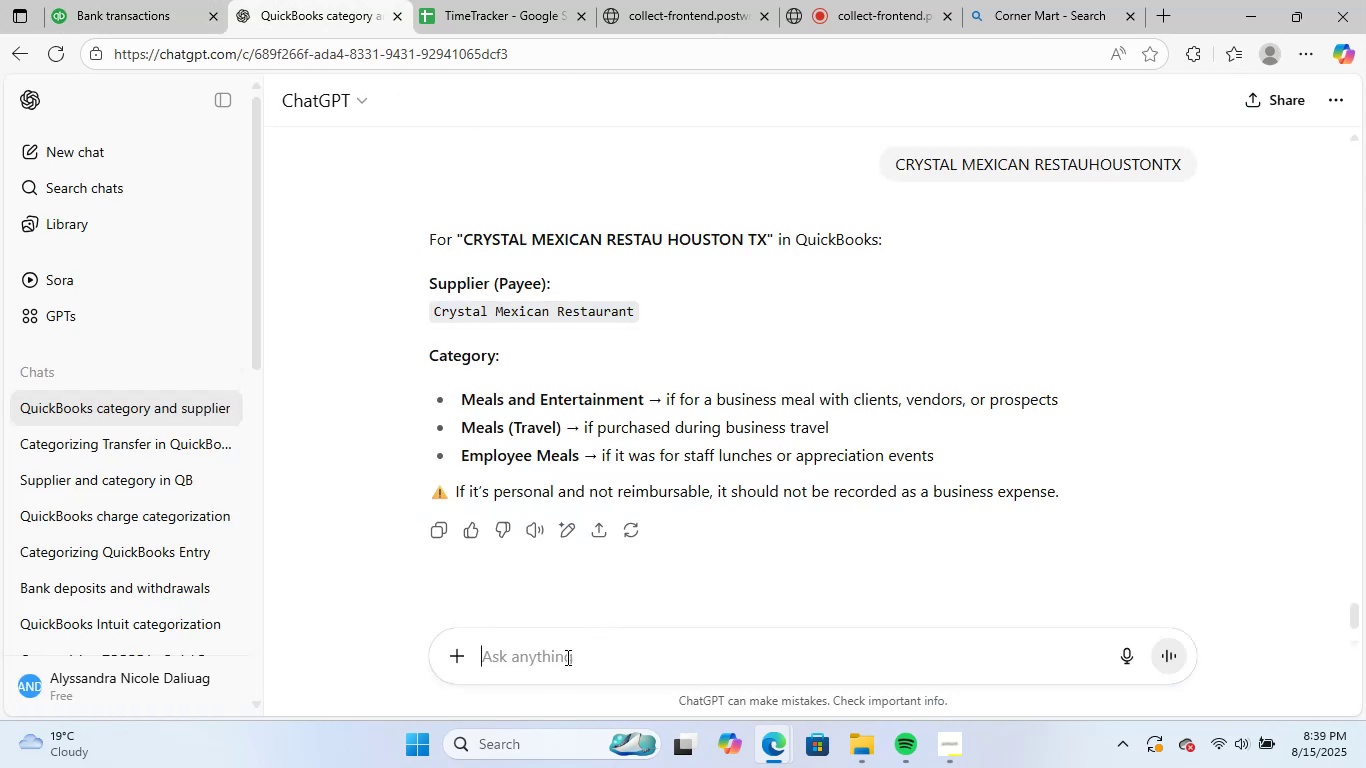 
key(Control+V)
 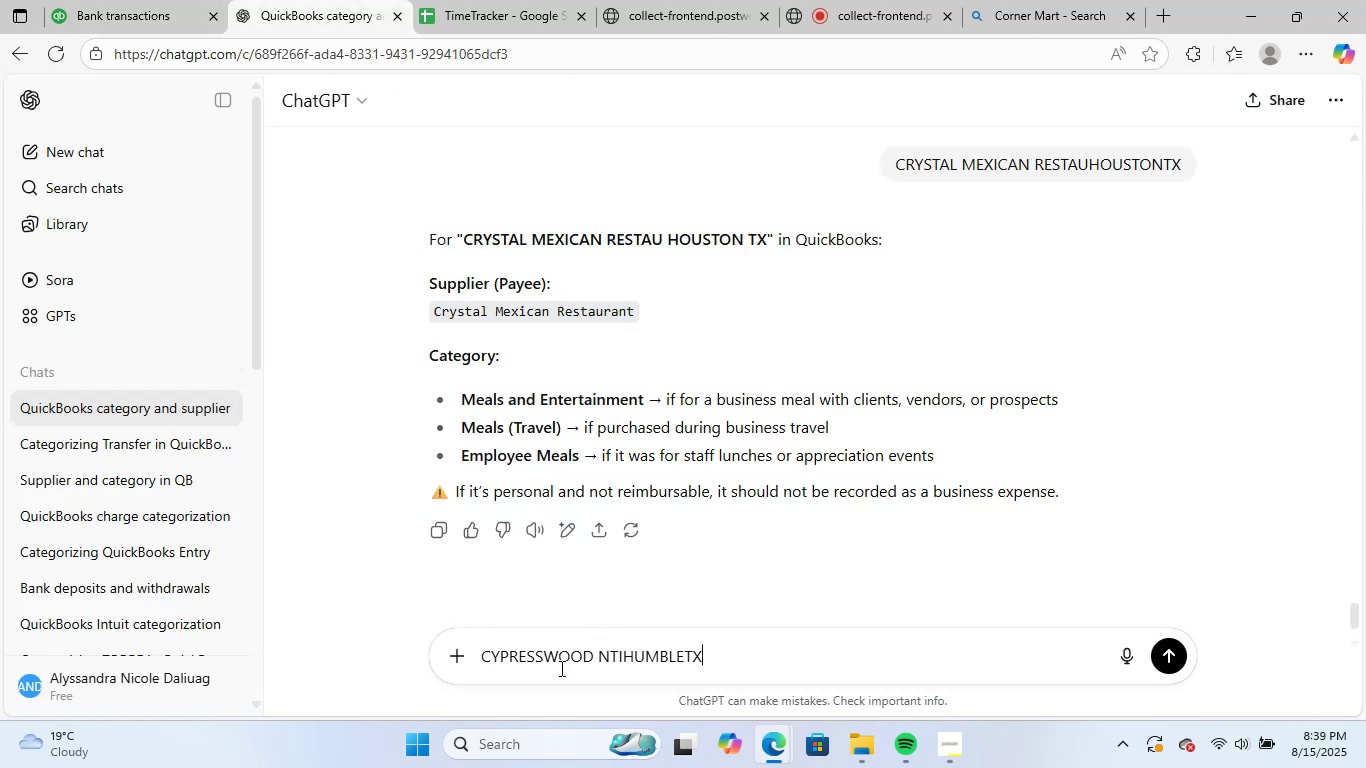 
key(NumpadEnter)
 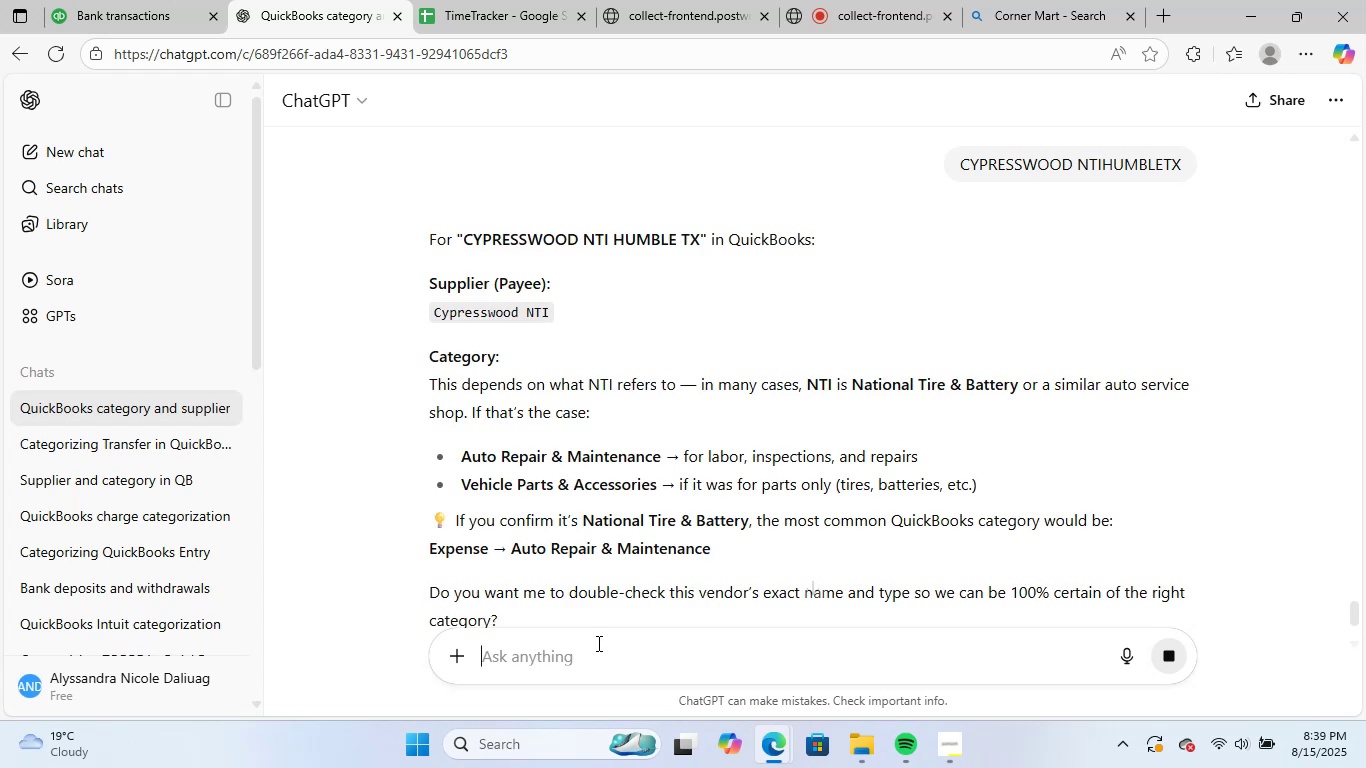 
wait(9.82)
 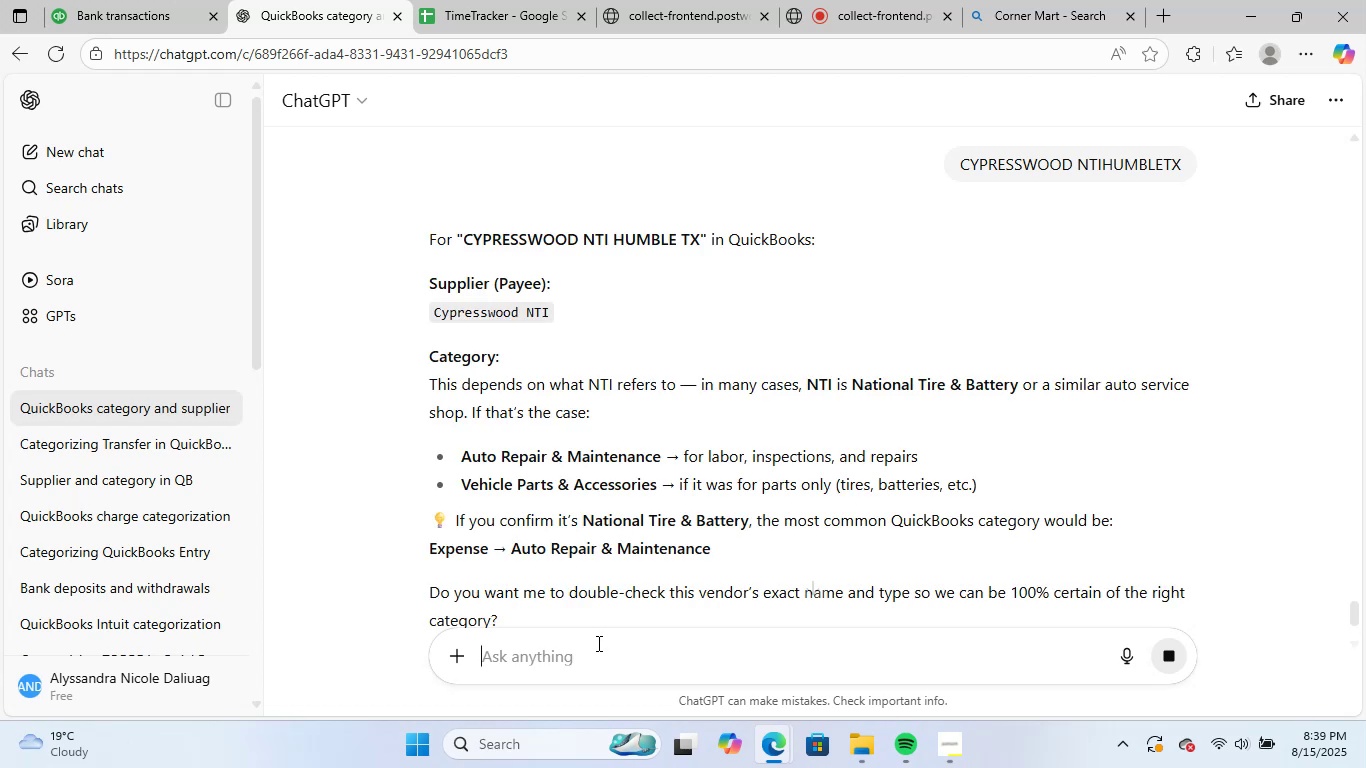 
left_click_drag(start_coordinate=[433, 313], to_coordinate=[558, 313])
 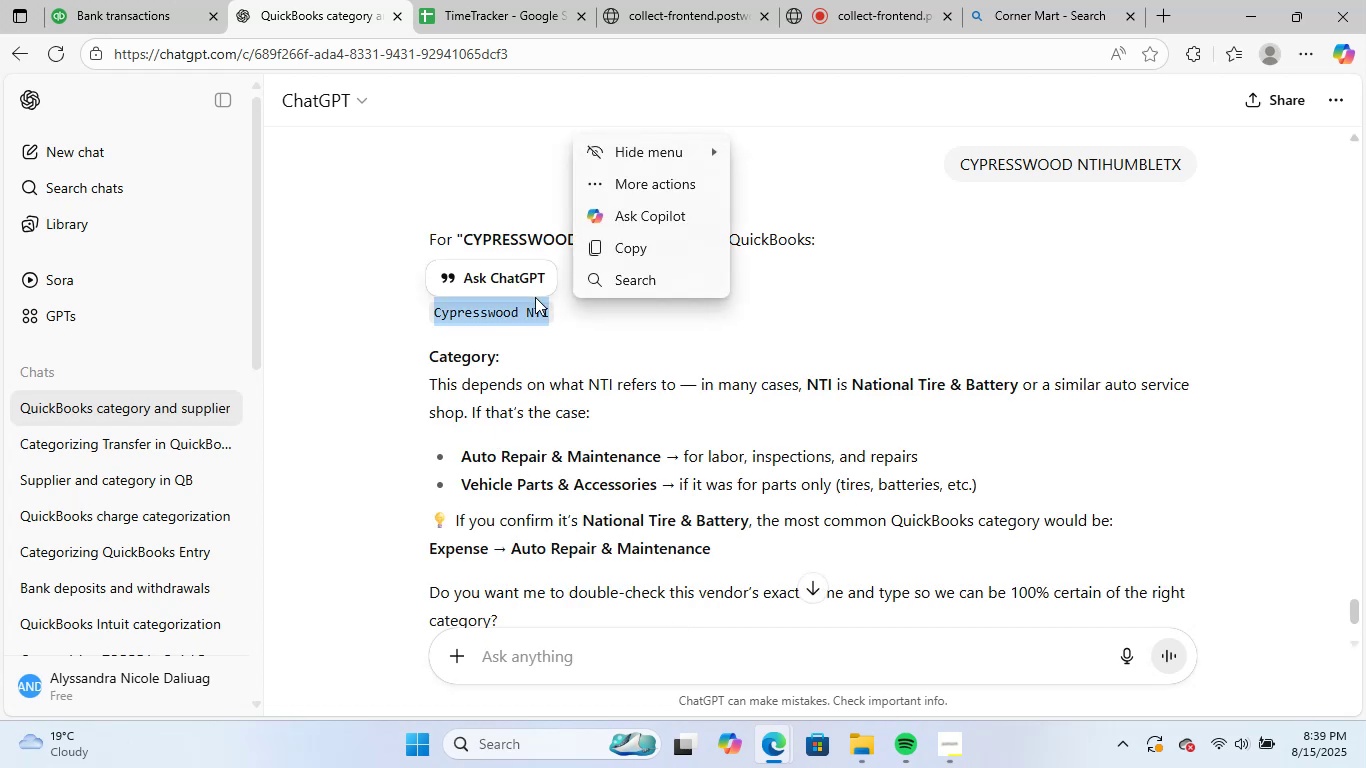 
key(Control+ControlLeft)
 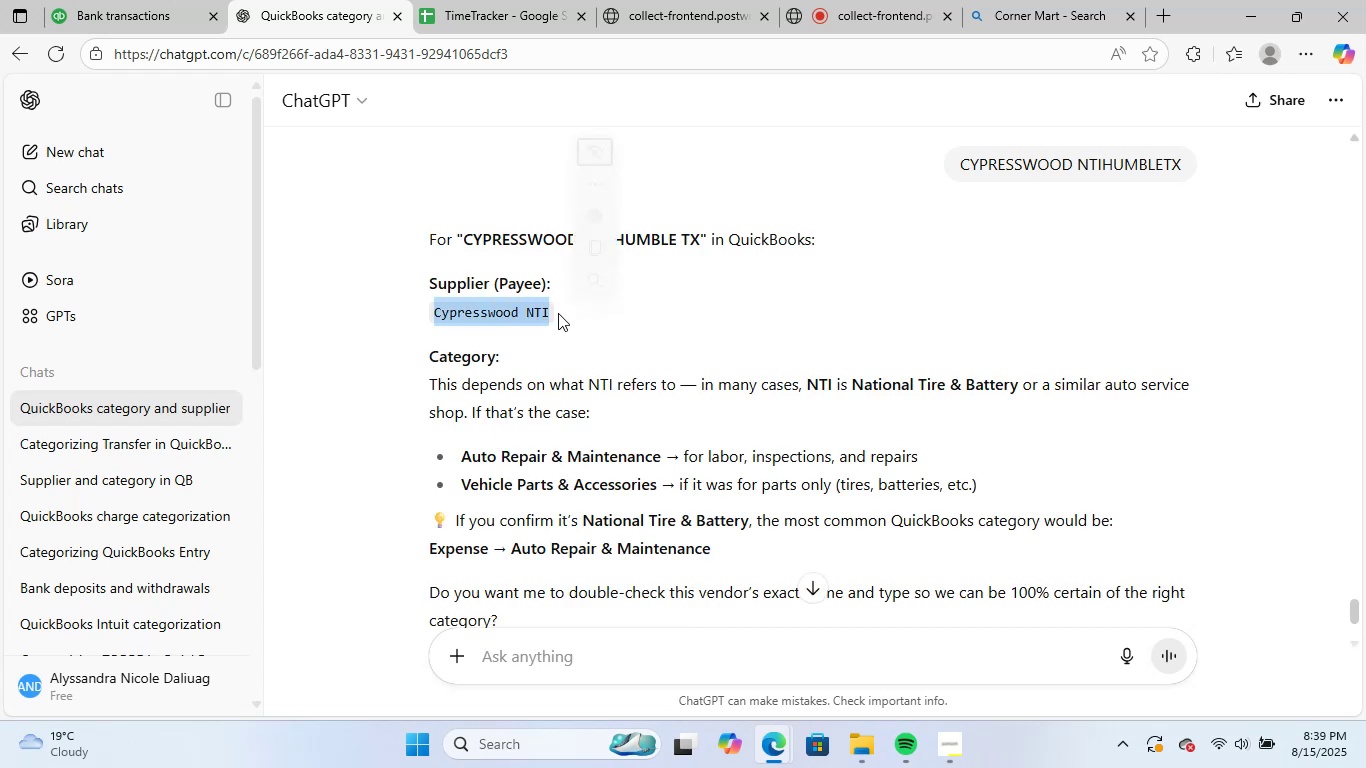 
key(Control+C)
 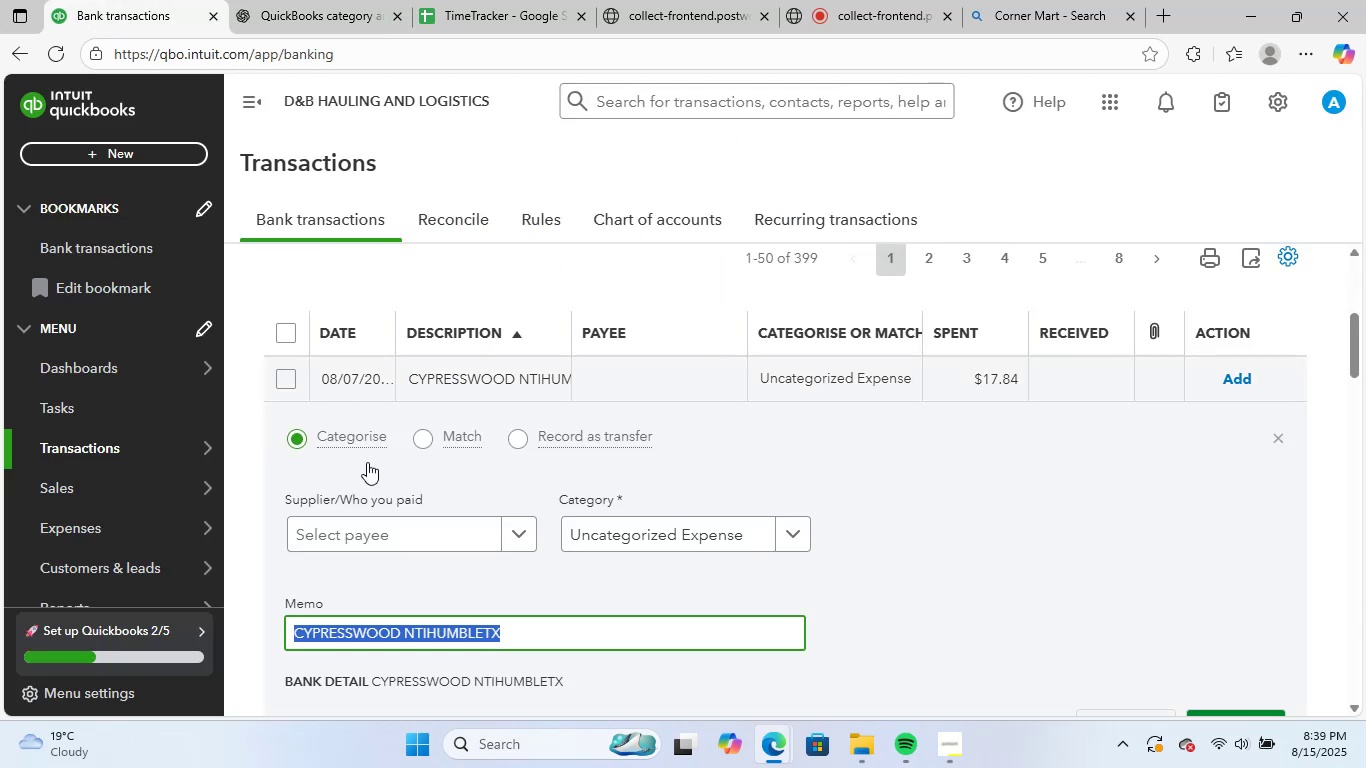 
left_click([392, 516])
 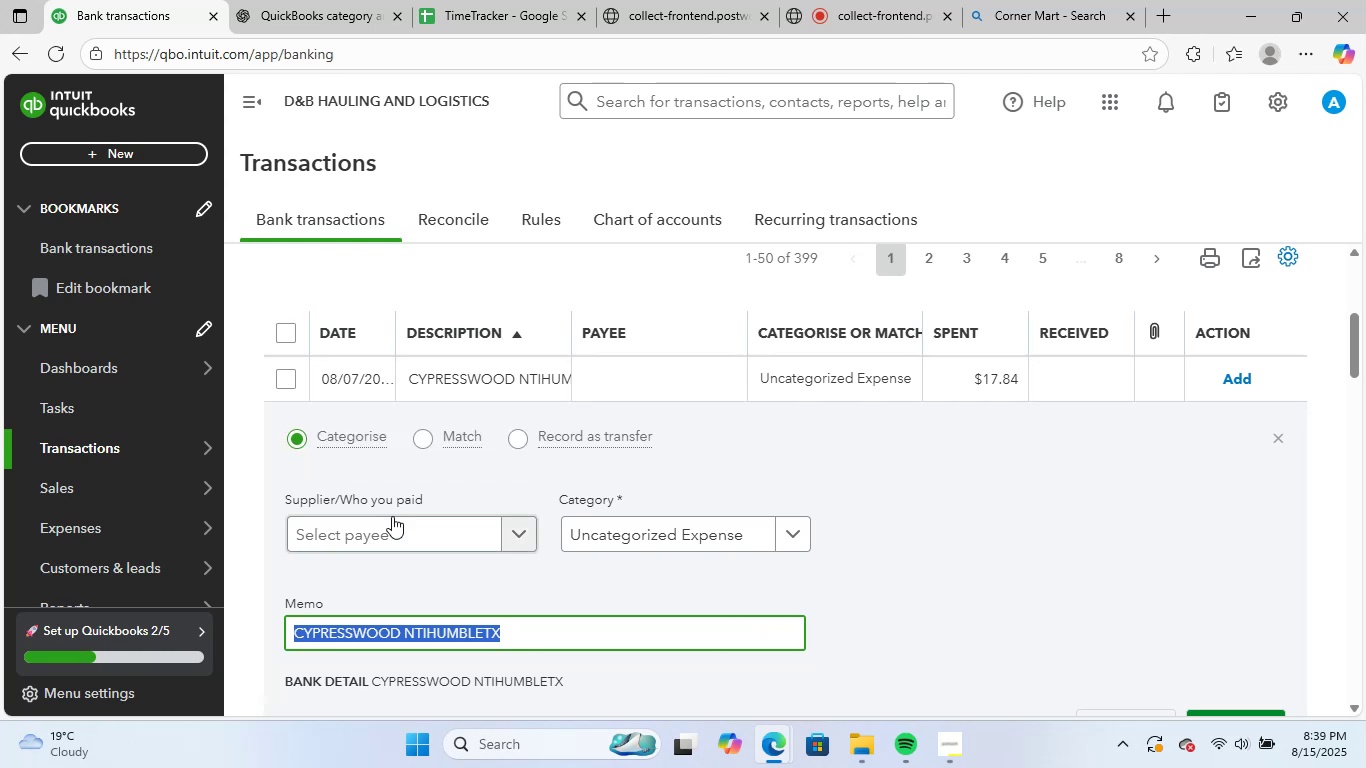 
key(Control+ControlLeft)
 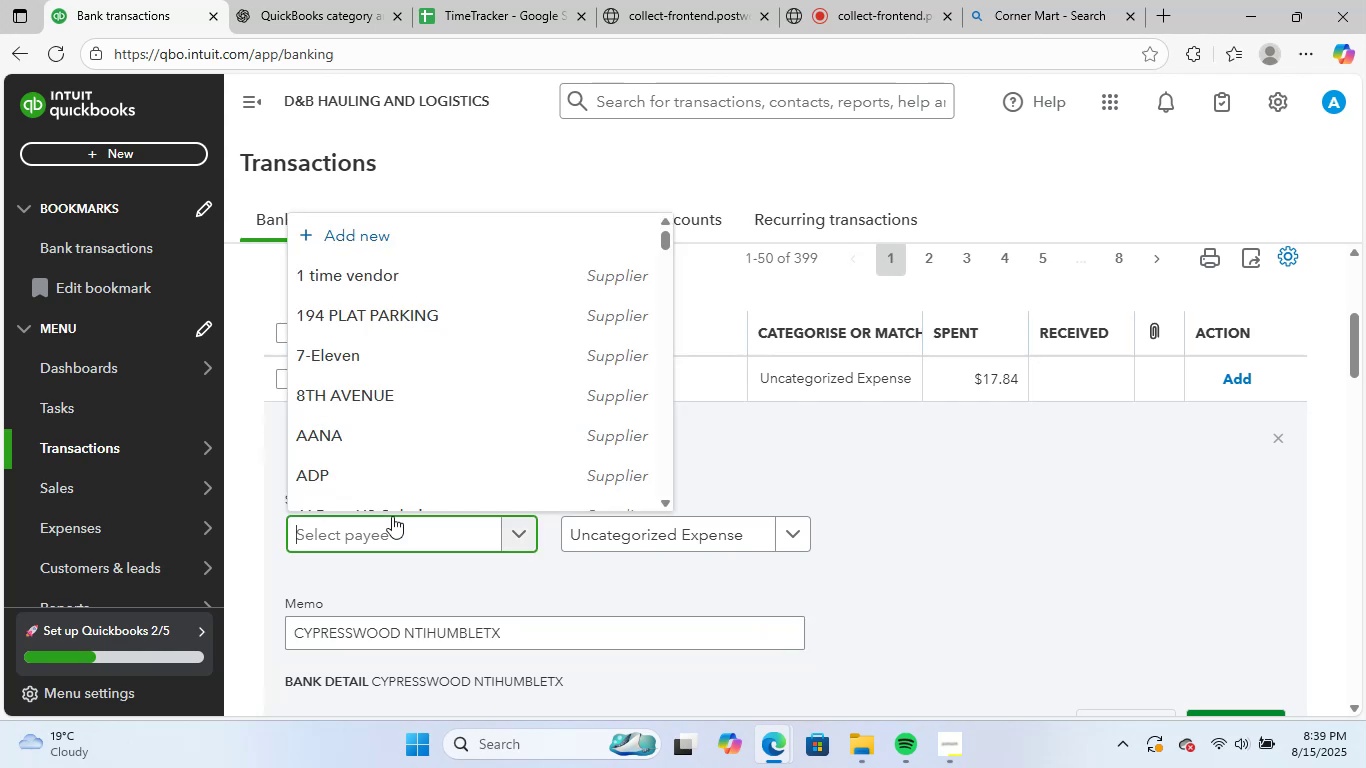 
key(Control+V)
 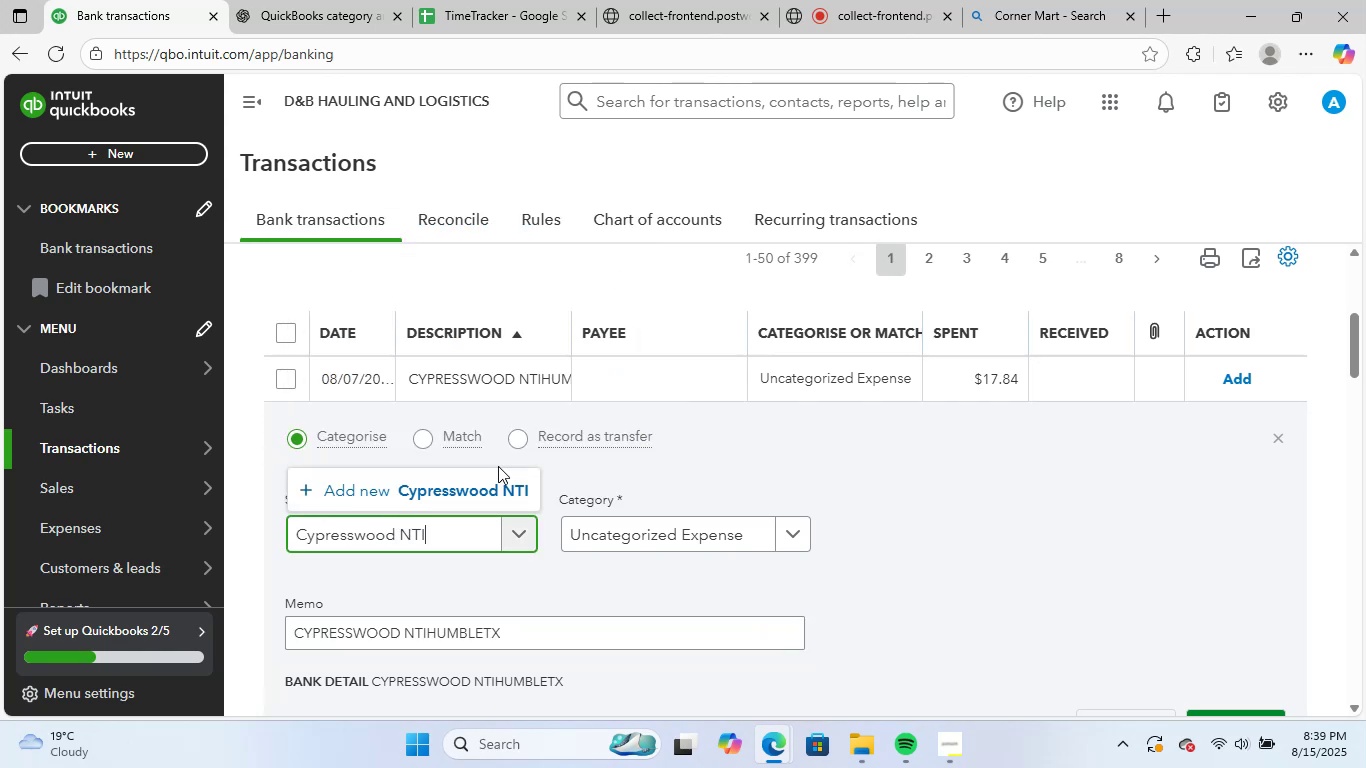 
left_click([485, 488])
 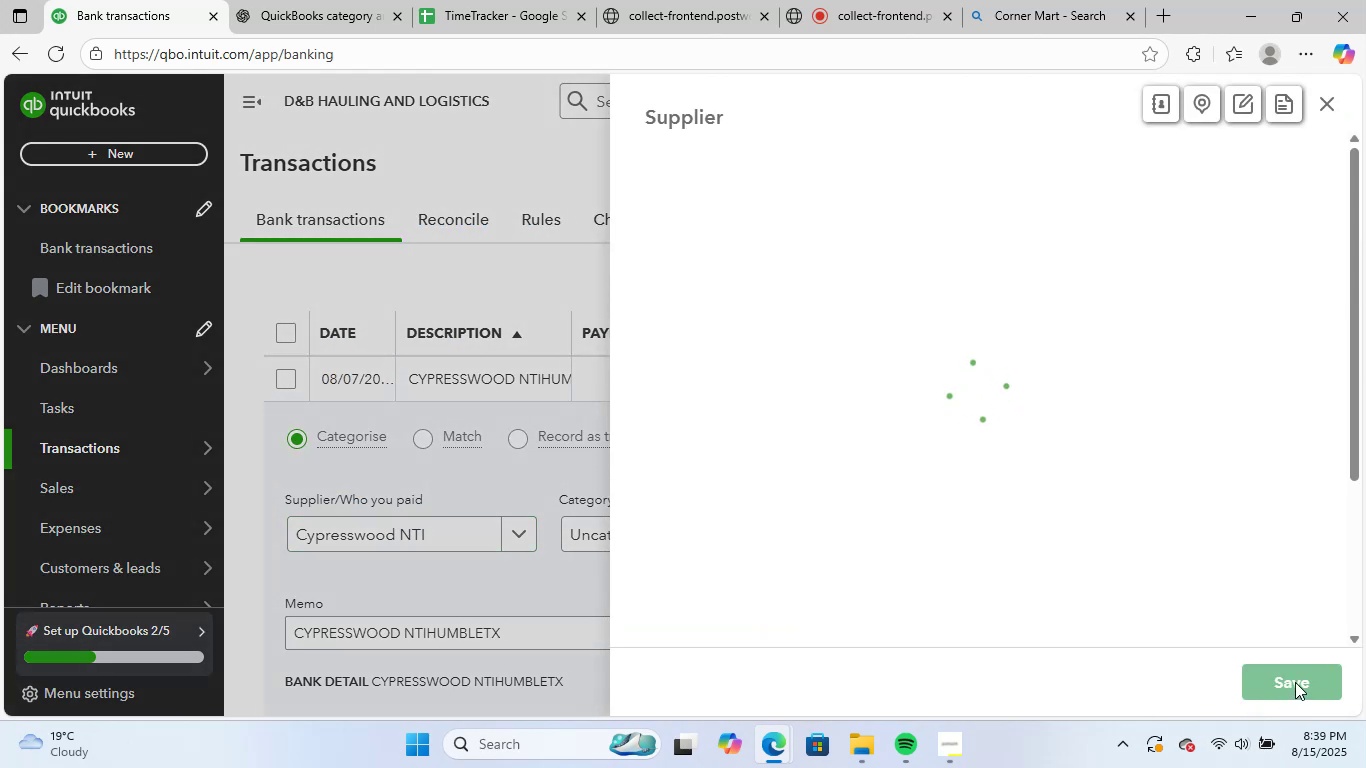 
left_click([1236, 689])
 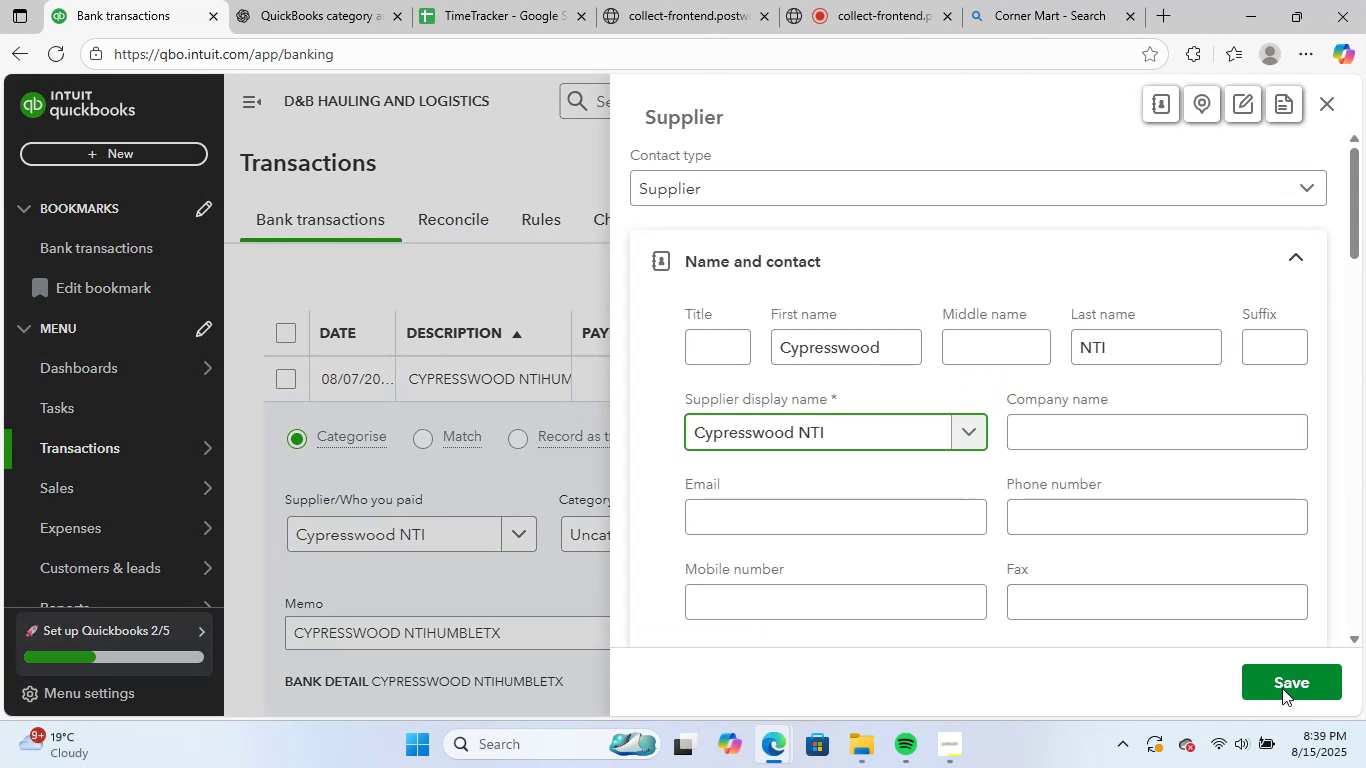 
double_click([1282, 688])
 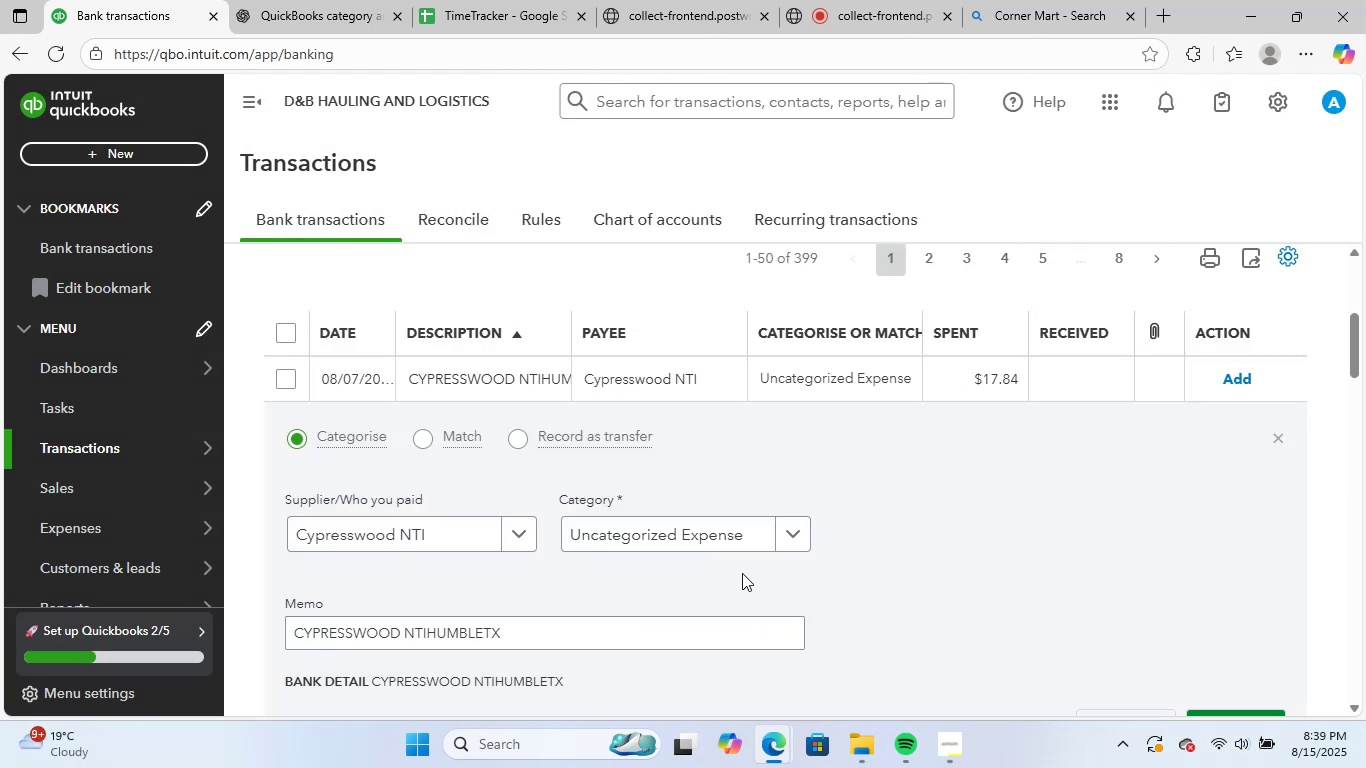 
left_click([706, 523])
 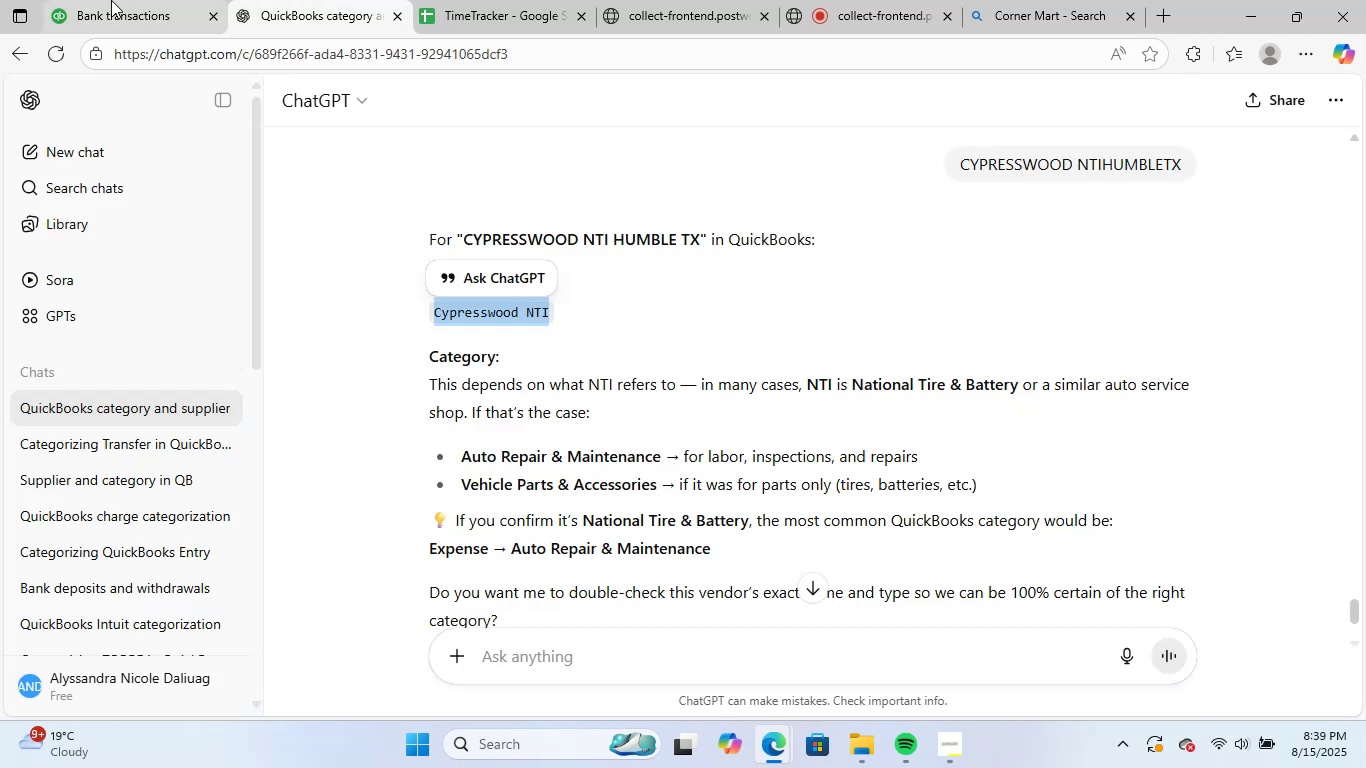 
left_click([112, 0])
 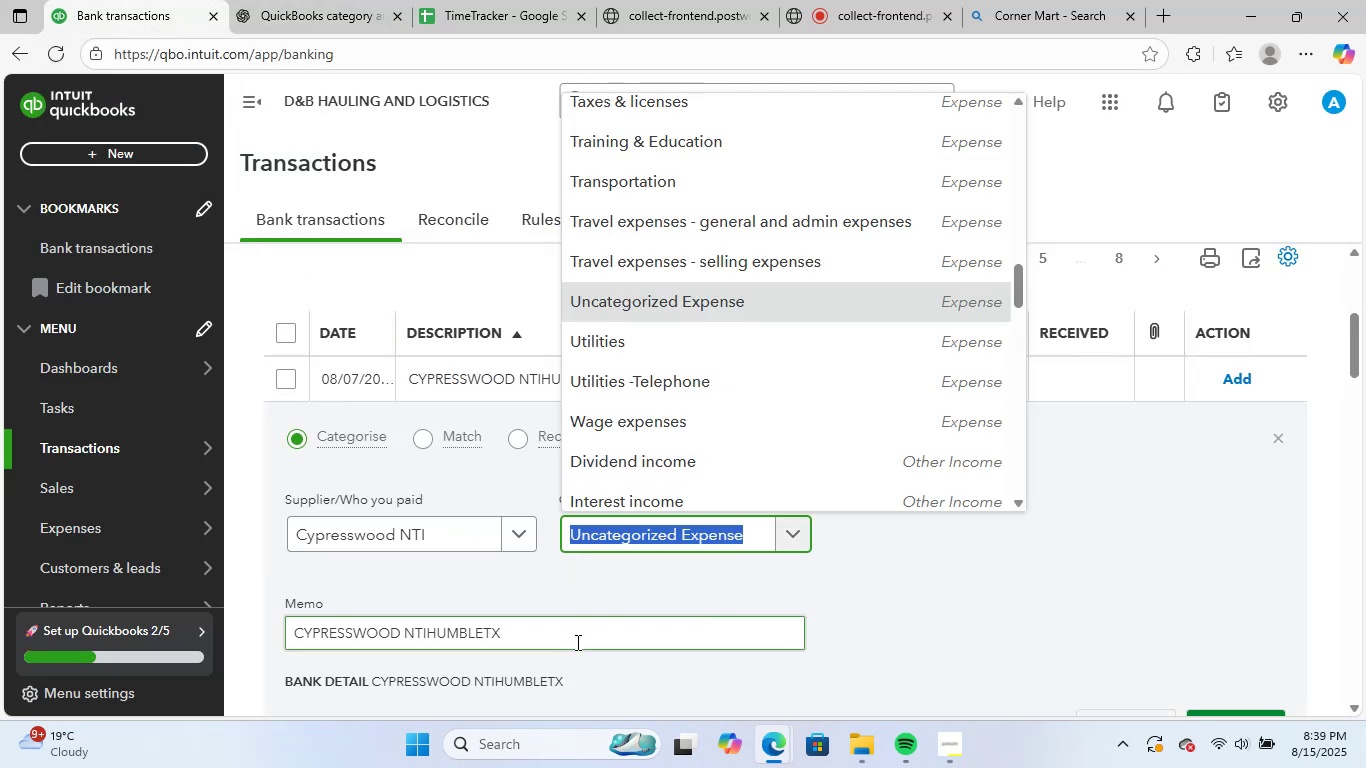 
type(repai)
 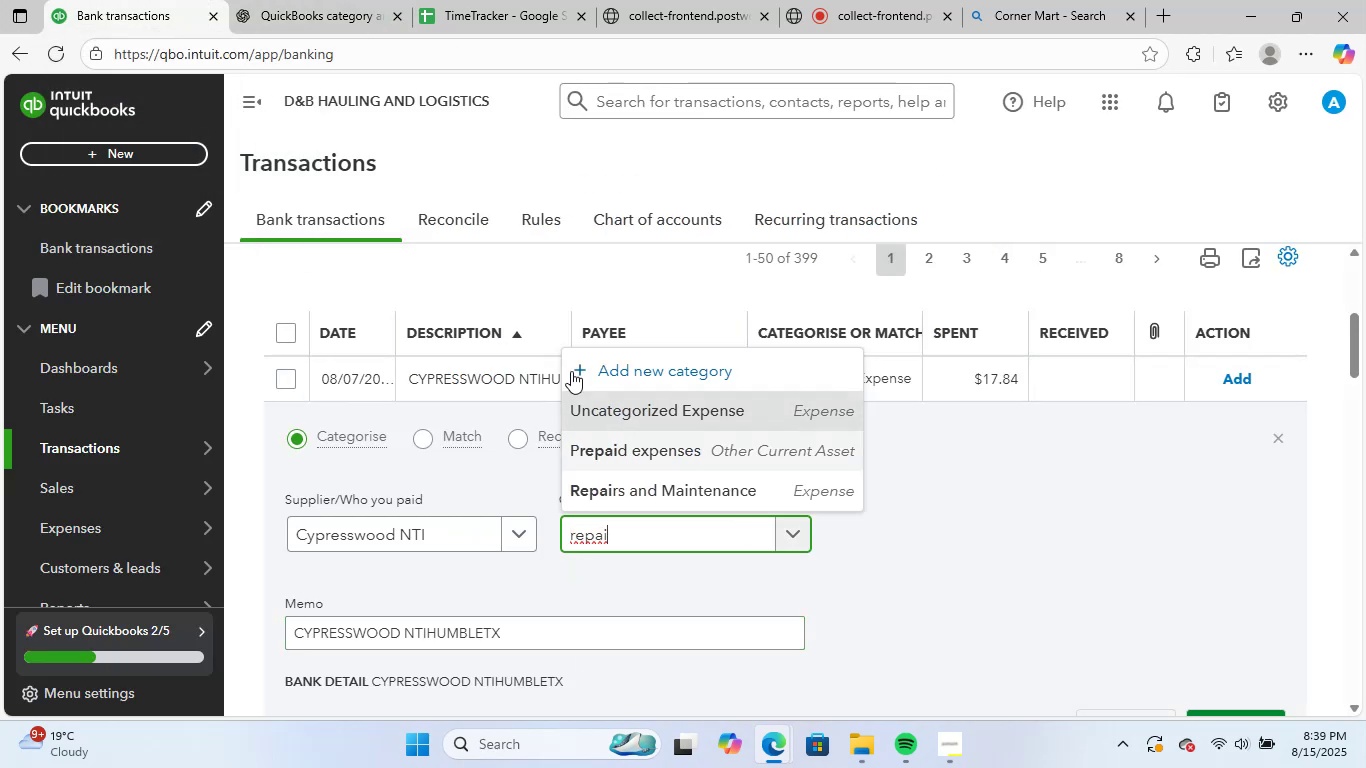 
left_click([738, 485])
 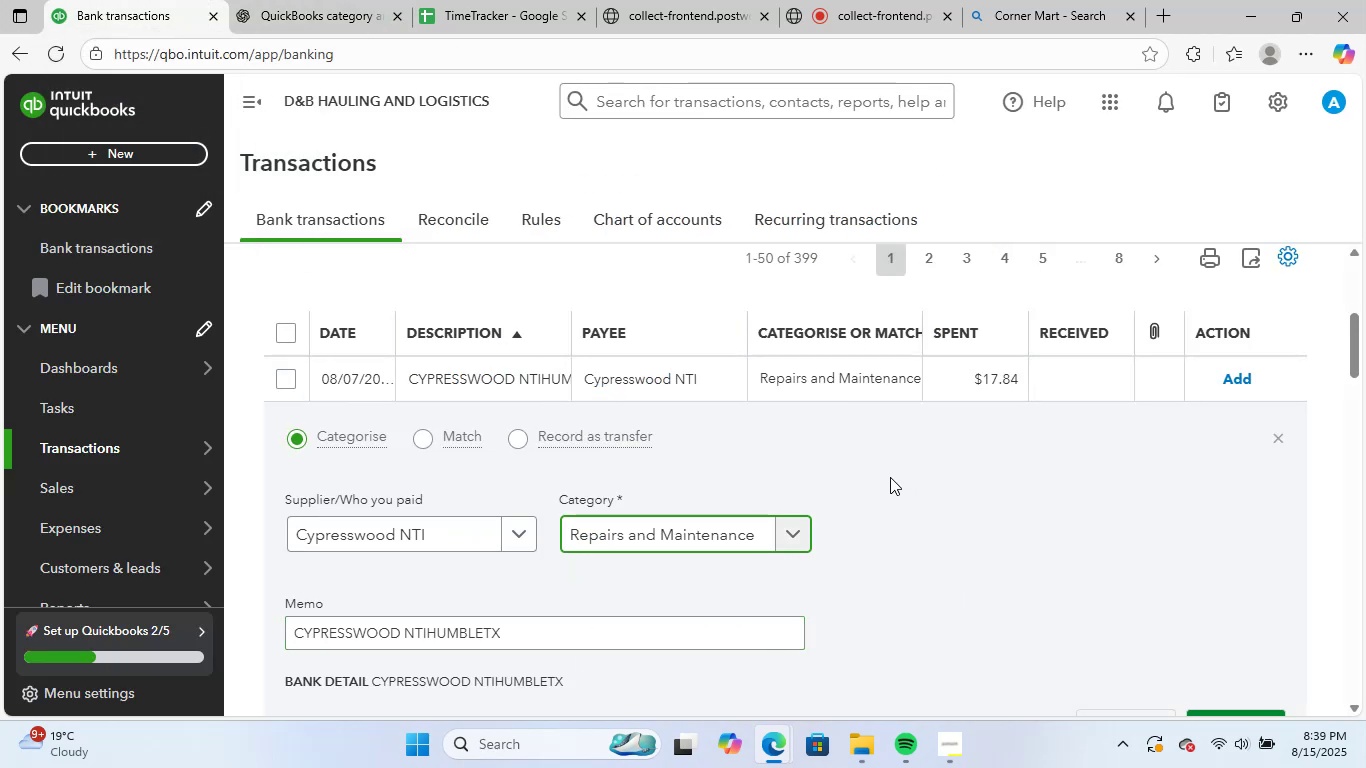 
scroll: coordinate [934, 571], scroll_direction: down, amount: 2.0
 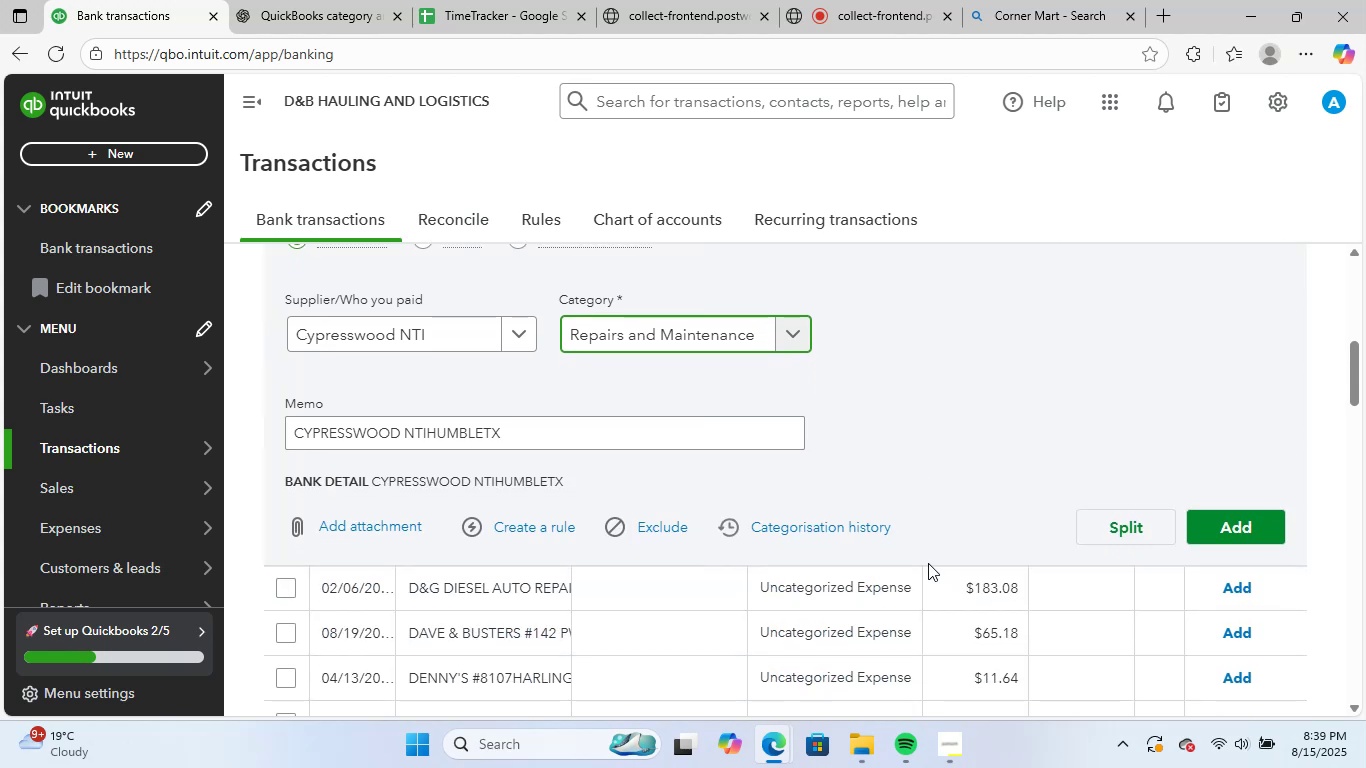 
scroll: coordinate [928, 563], scroll_direction: up, amount: 1.0
 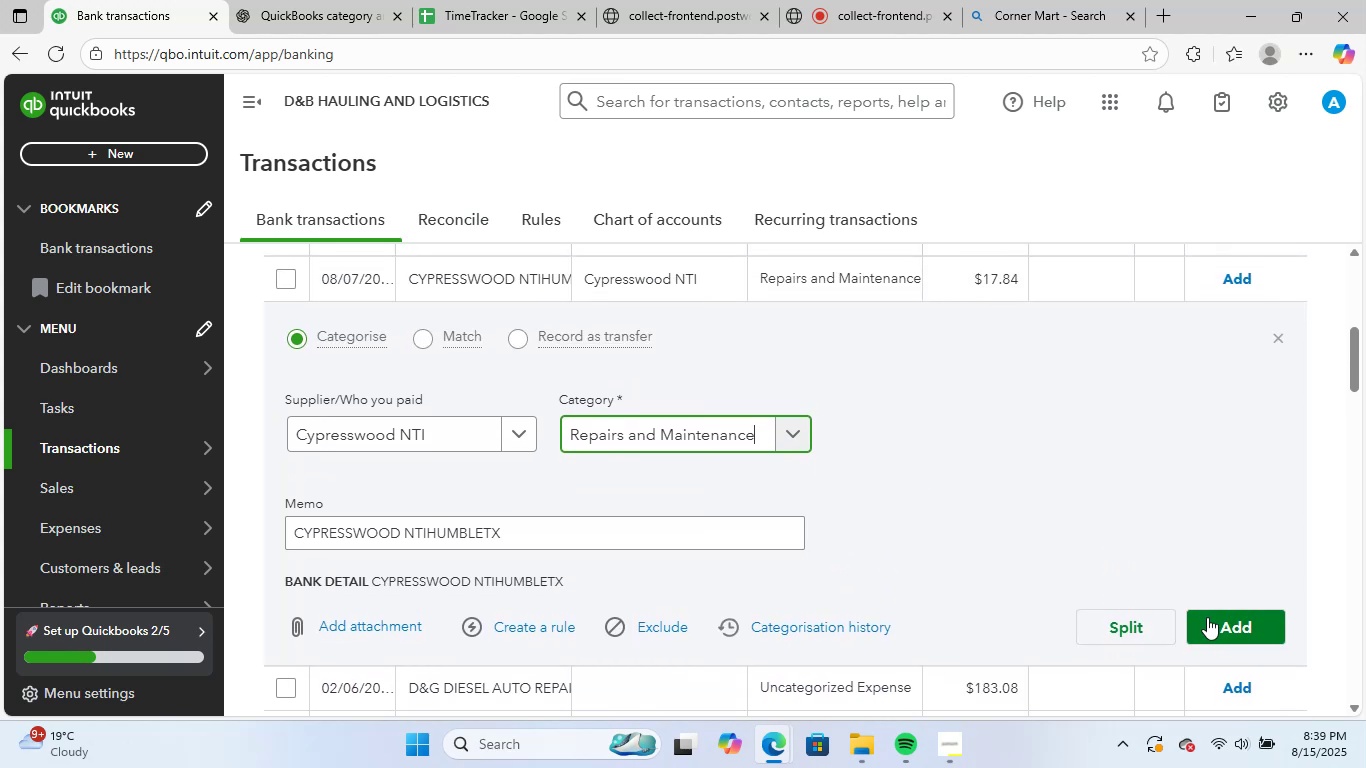 
left_click([1218, 627])
 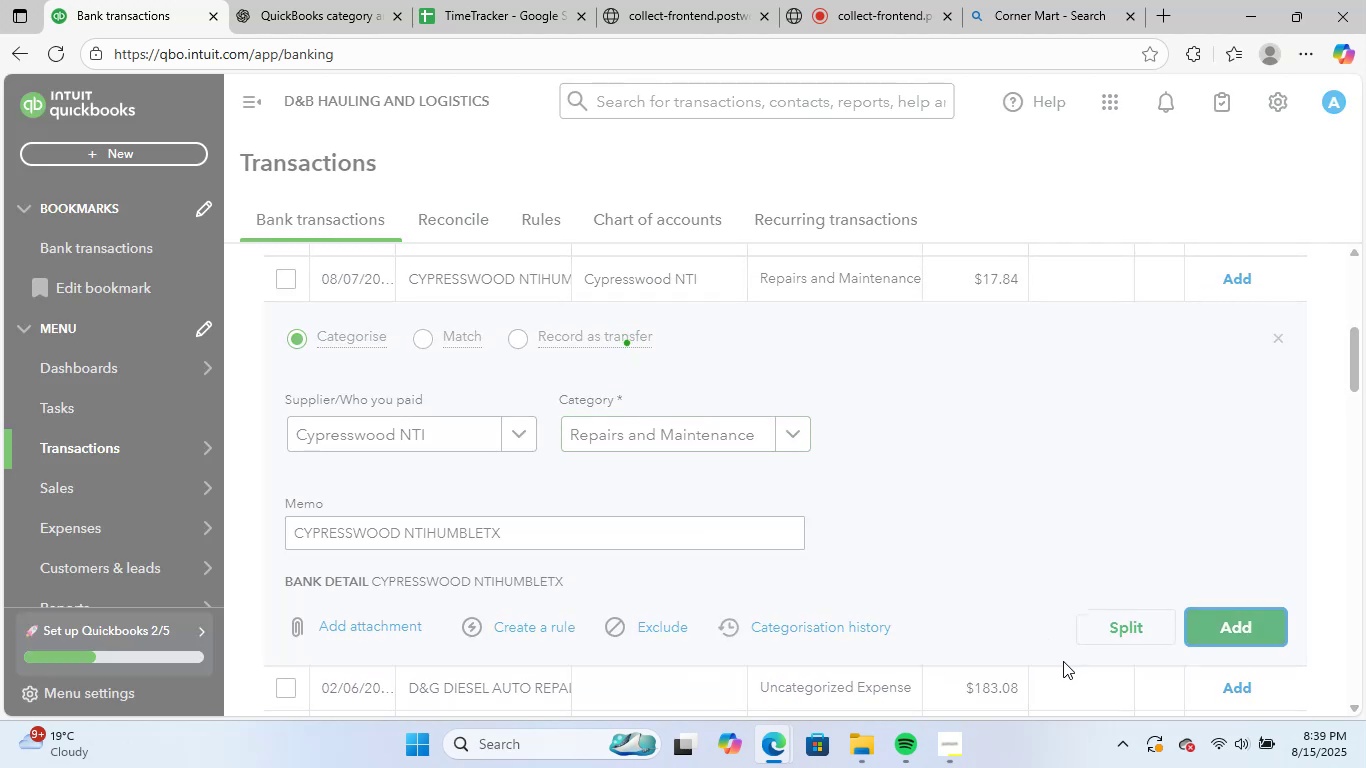 
scroll: coordinate [862, 425], scroll_direction: up, amount: 3.0
 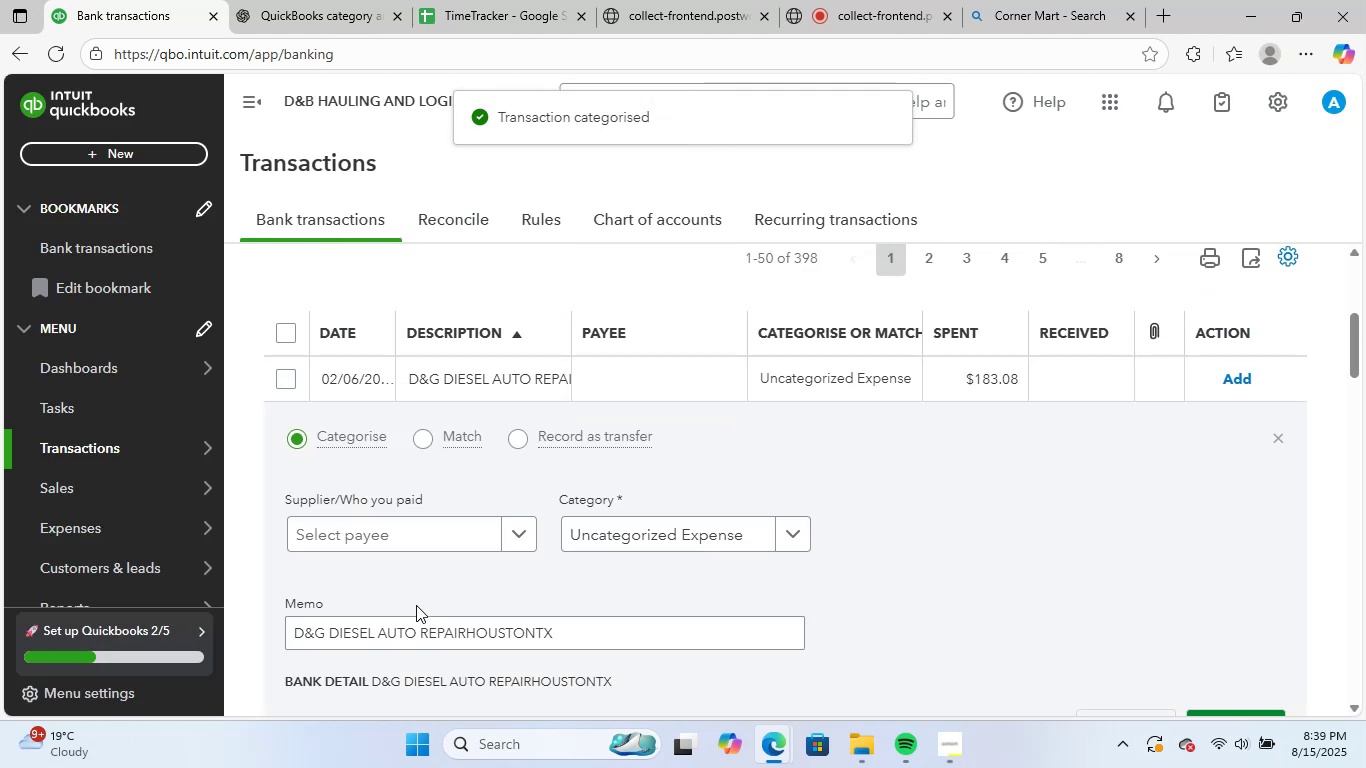 
left_click_drag(start_coordinate=[584, 627], to_coordinate=[273, 621])
 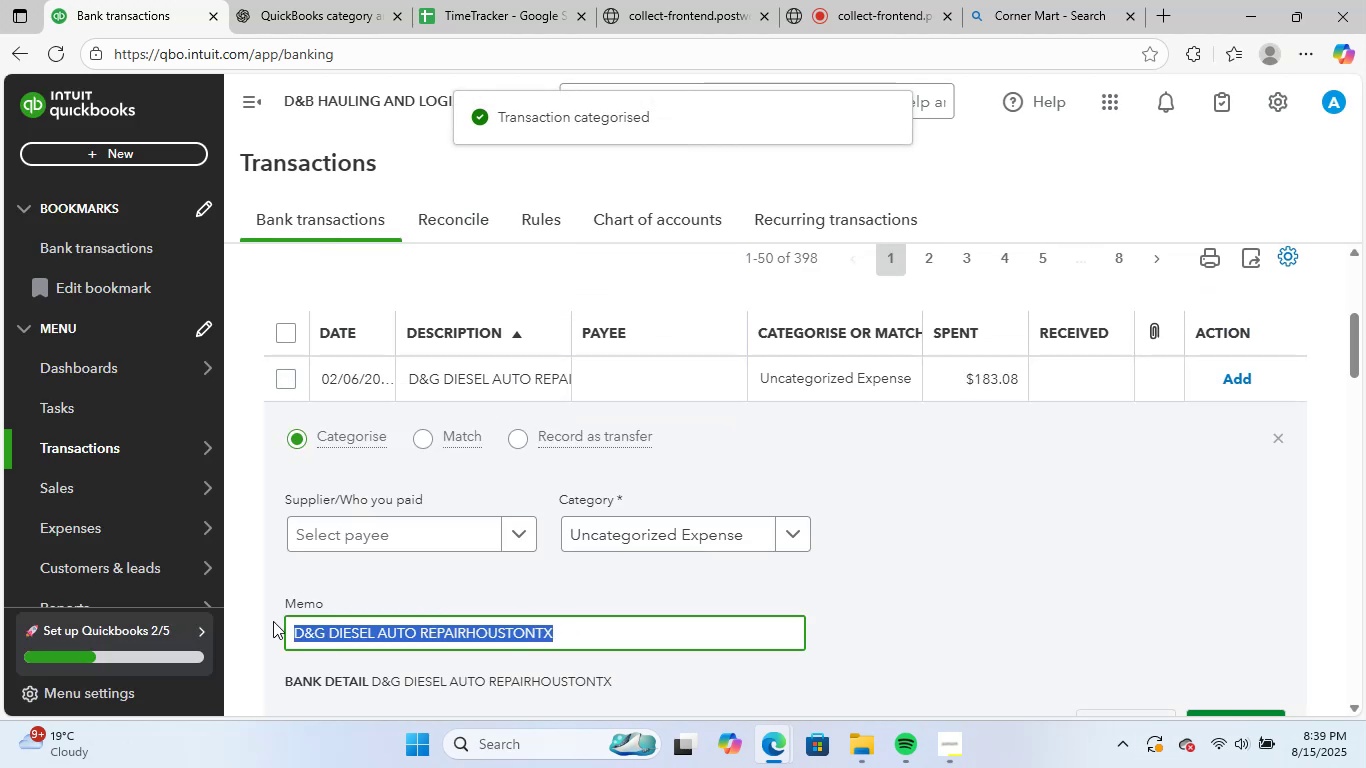 
key(Control+ControlLeft)
 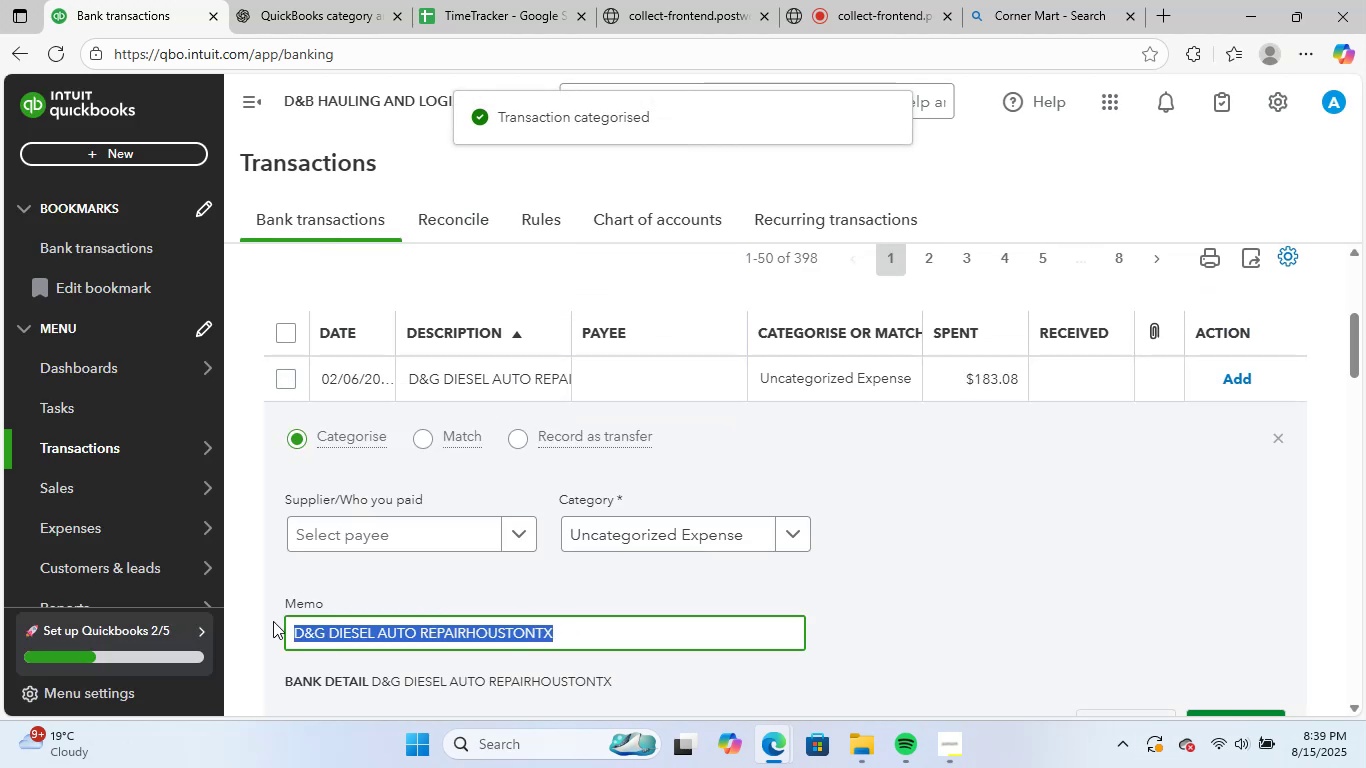 
key(Control+C)
 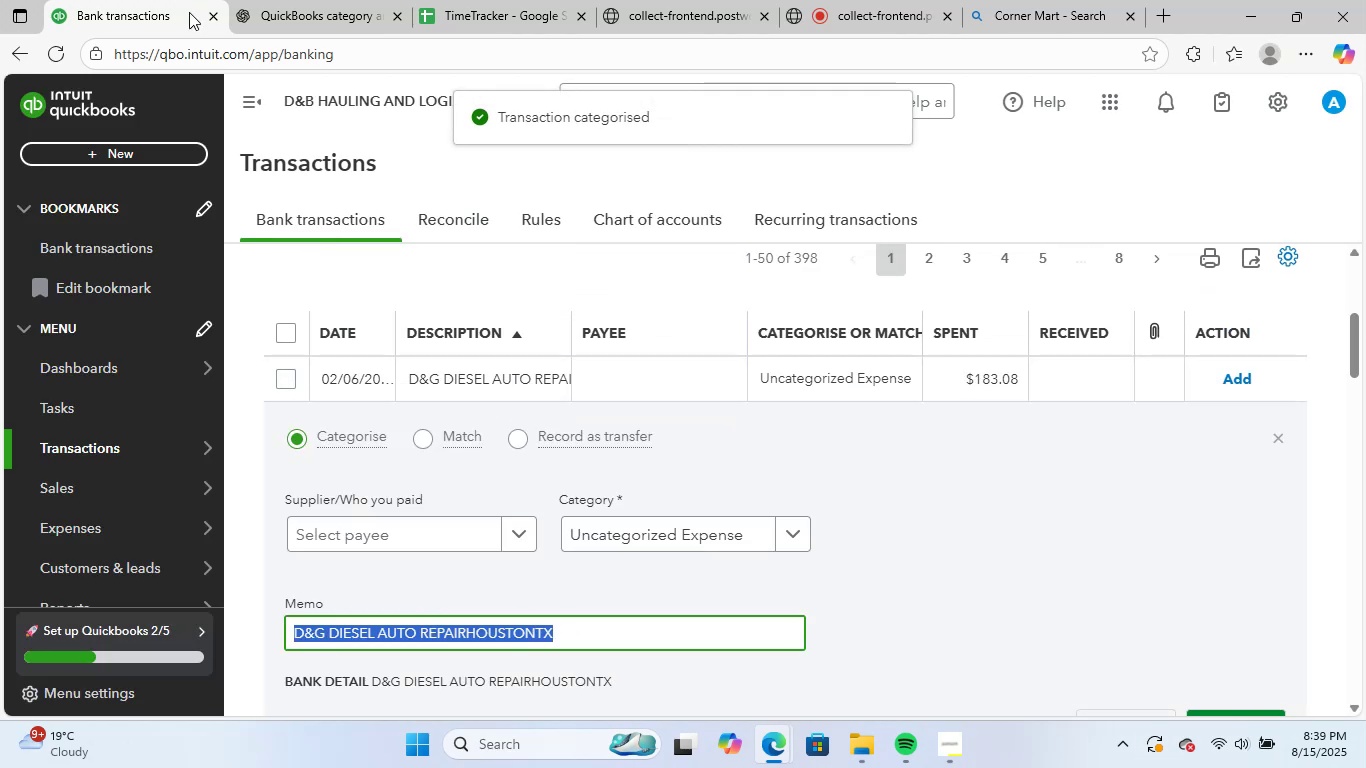 
left_click_drag(start_coordinate=[302, 0], to_coordinate=[310, 4])
 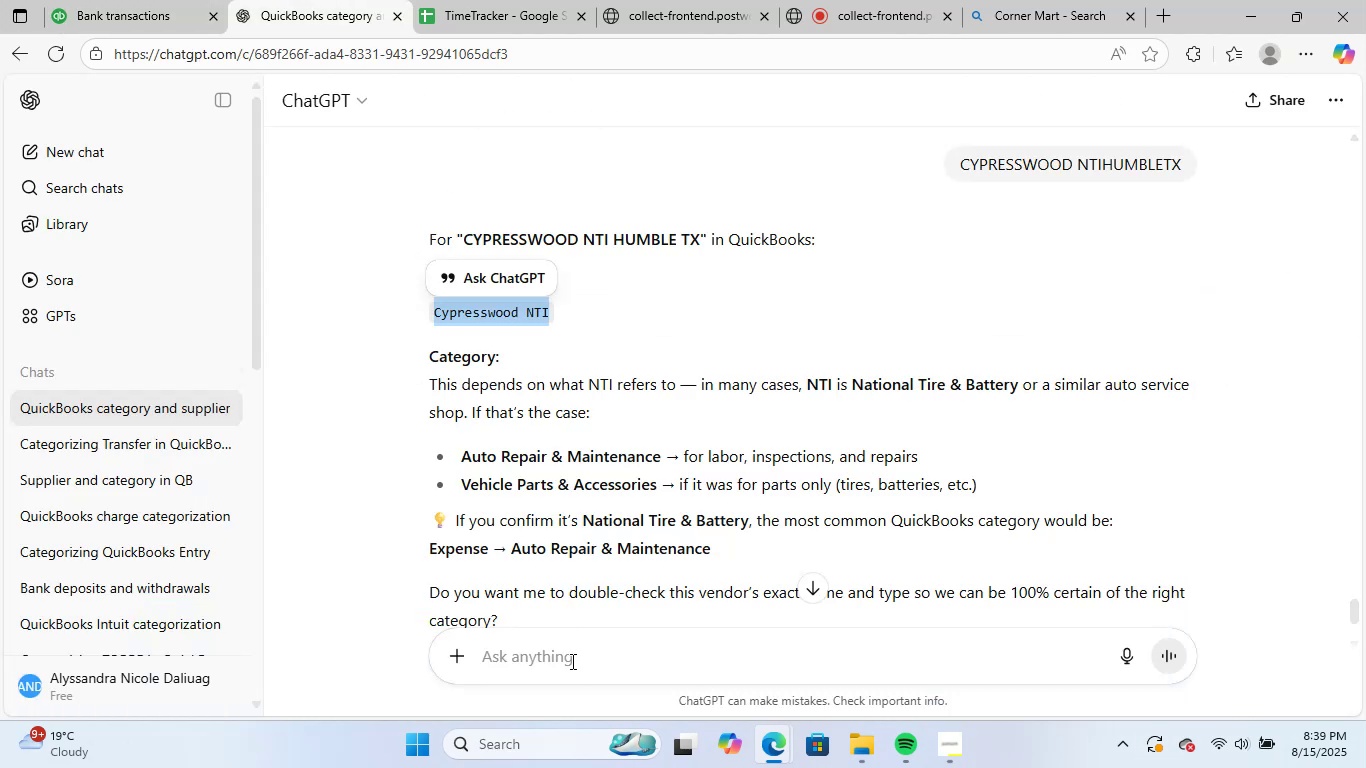 
key(Control+ControlLeft)
 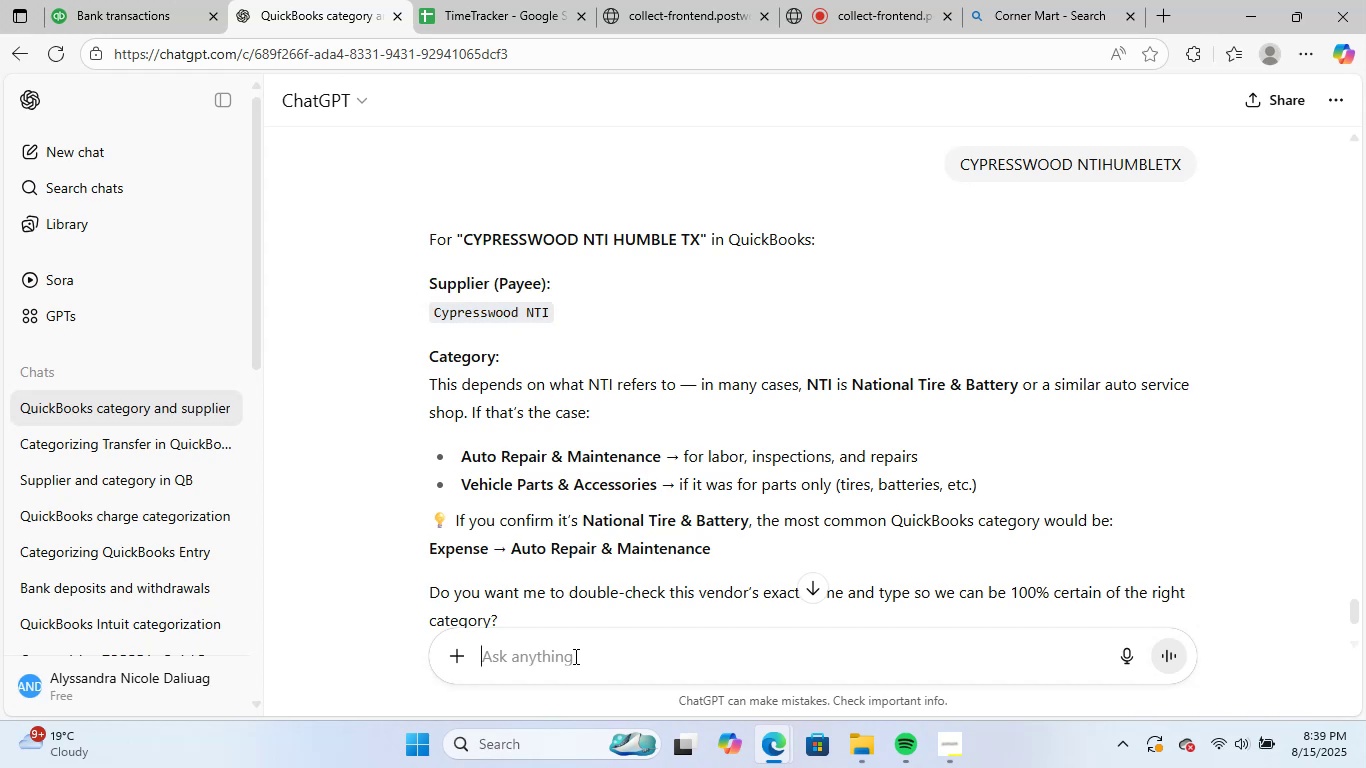 
key(Control+V)
 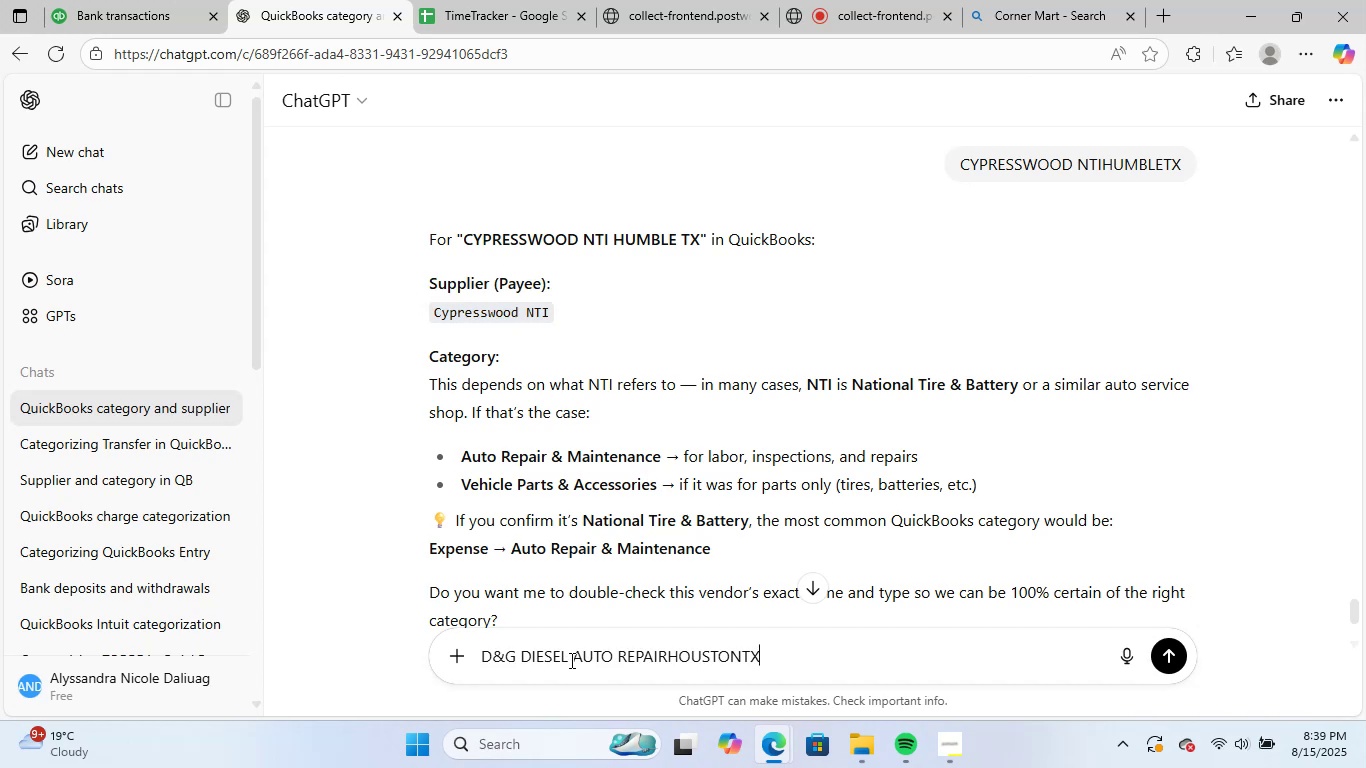 
key(NumpadEnter)
 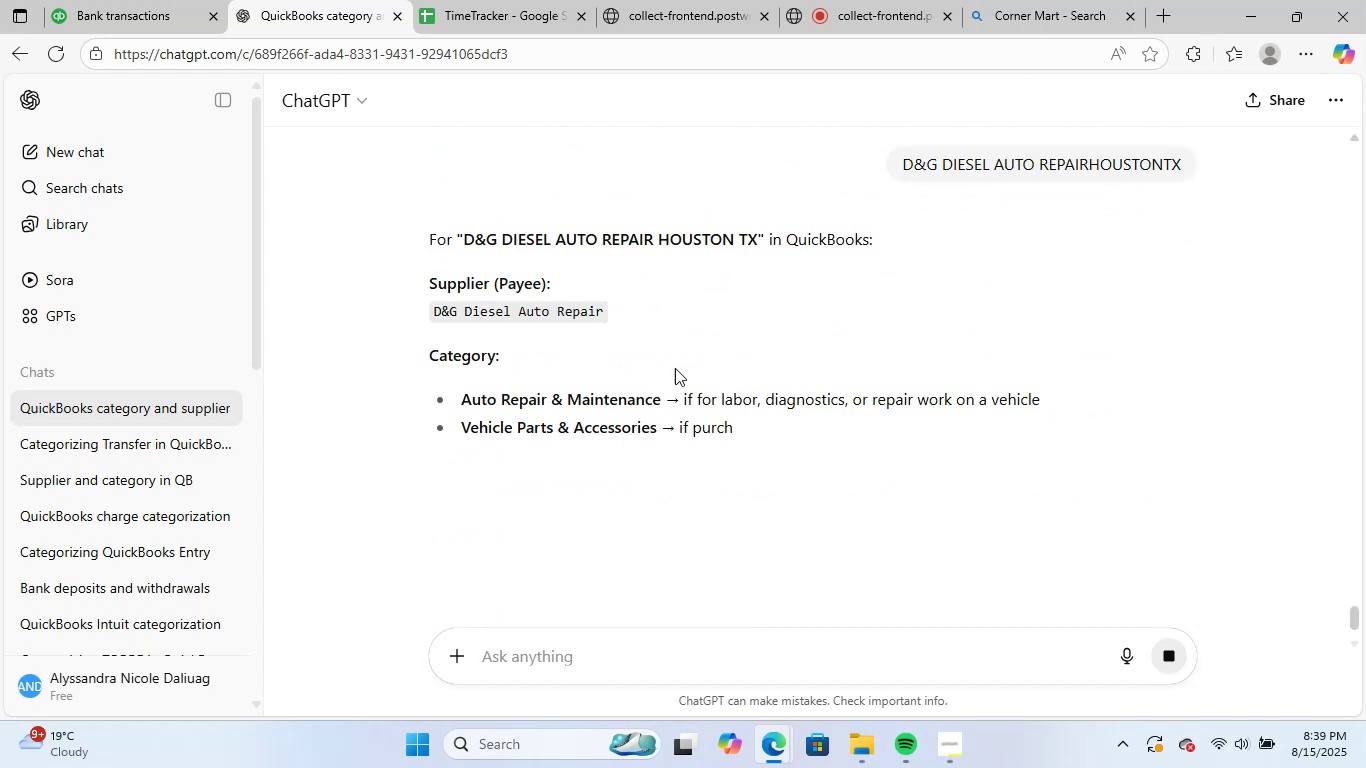 
left_click_drag(start_coordinate=[432, 310], to_coordinate=[602, 306])
 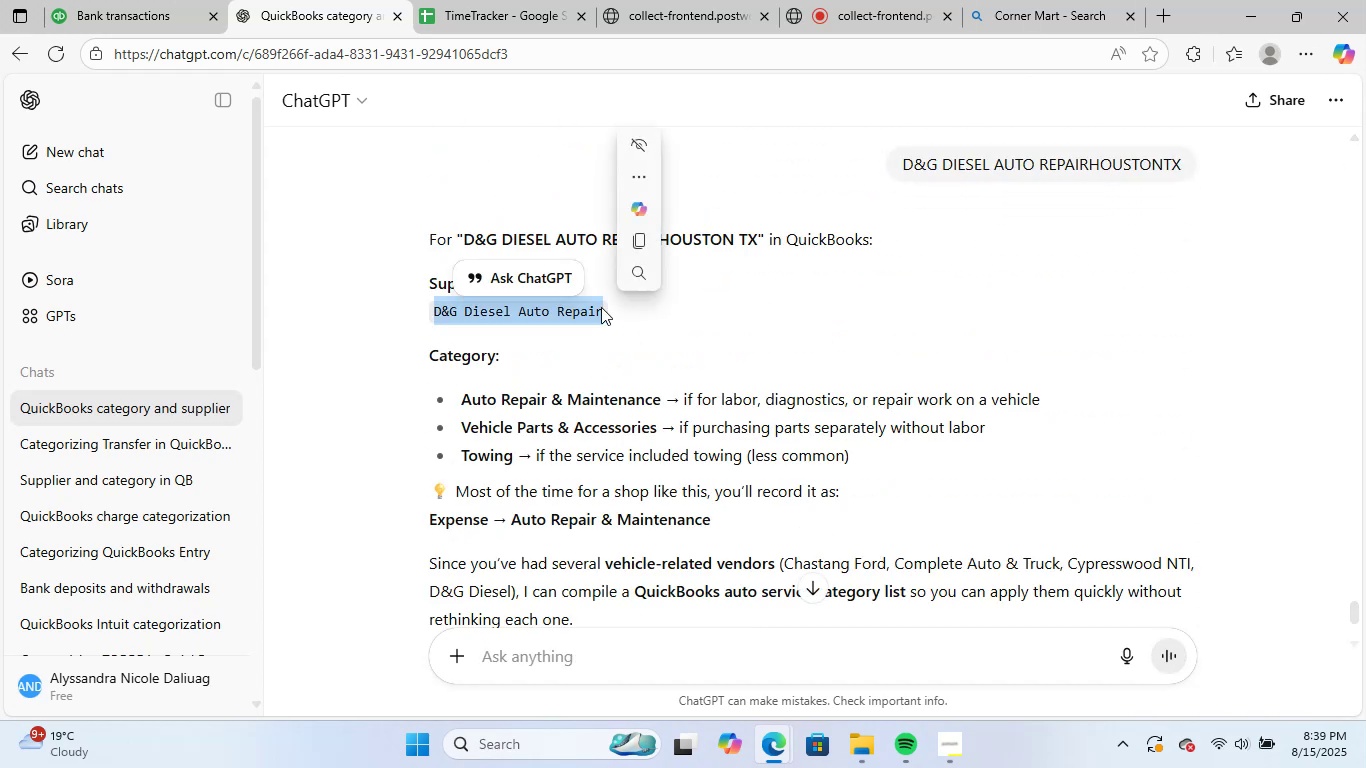 
key(Control+ControlLeft)
 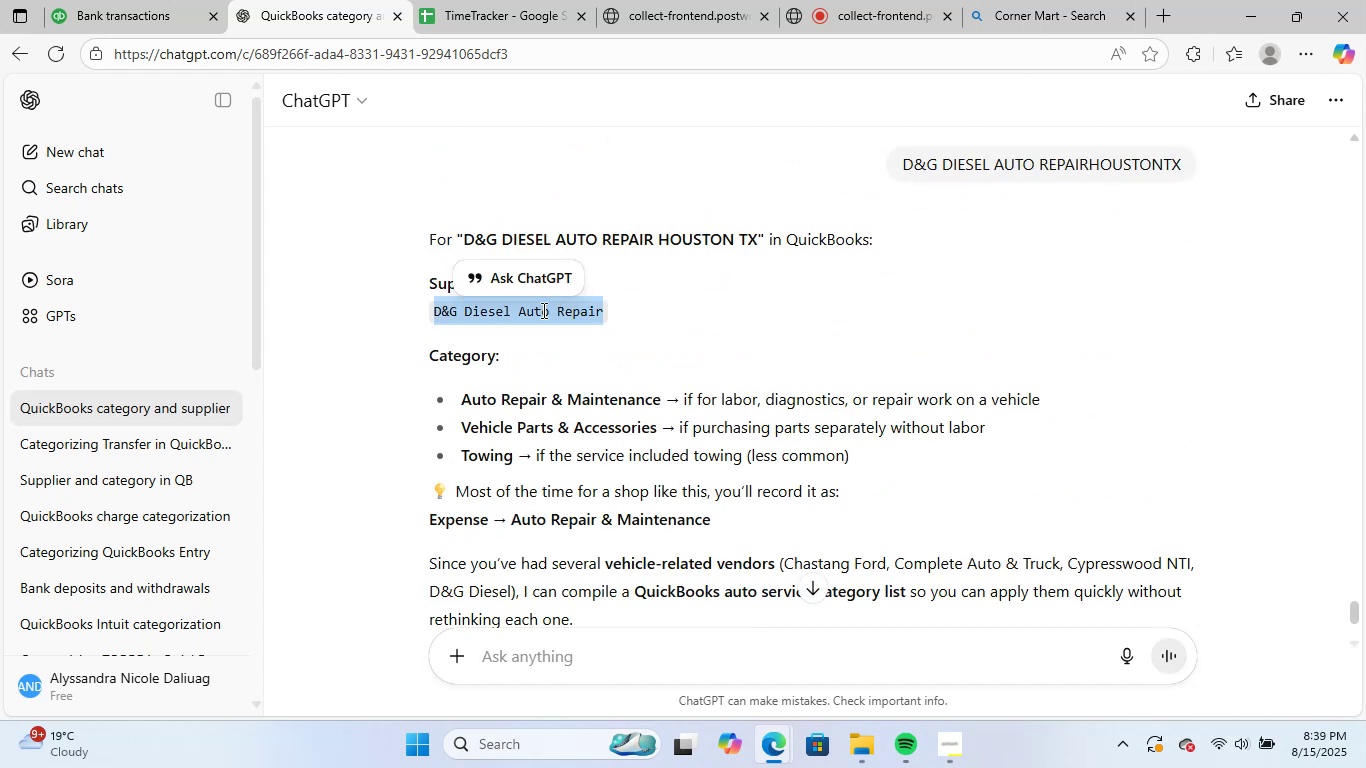 
key(Control+C)
 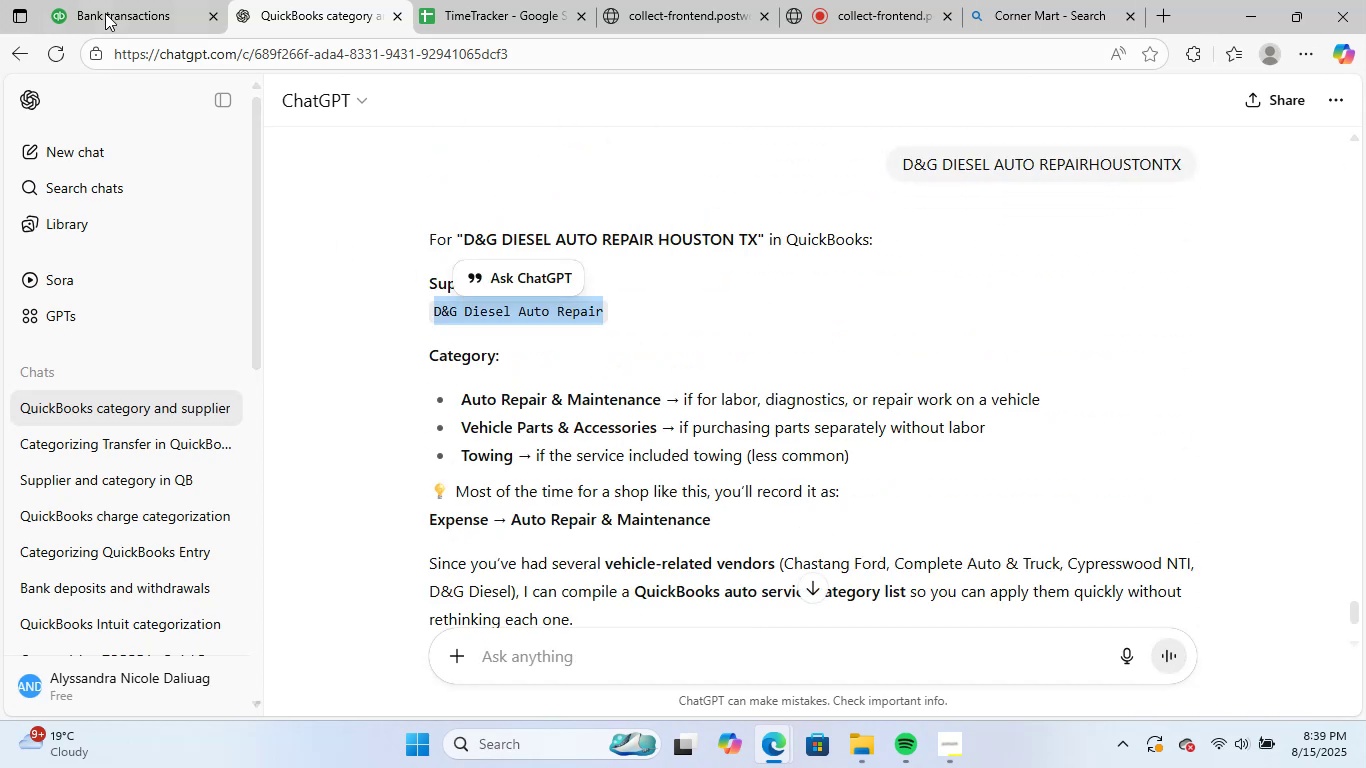 
left_click_drag(start_coordinate=[125, 0], to_coordinate=[133, 7])
 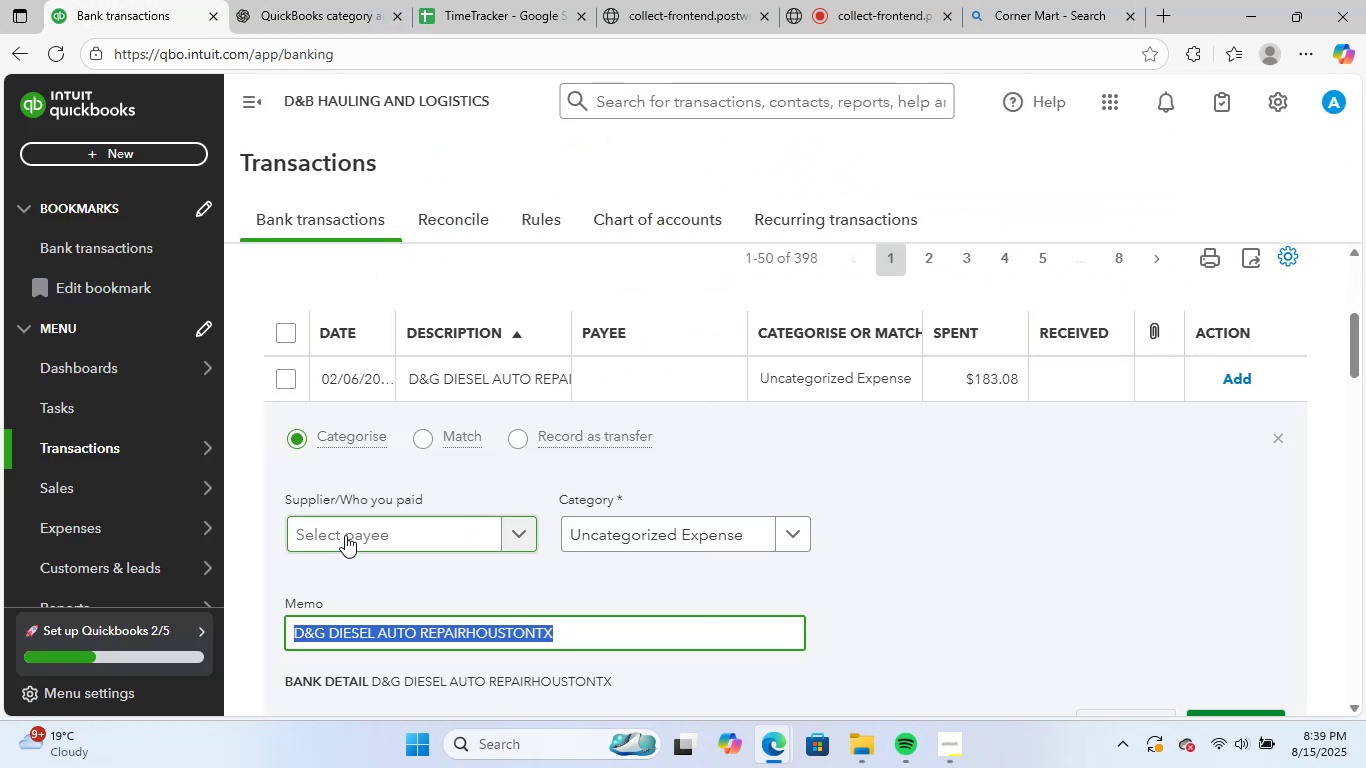 
left_click([351, 532])
 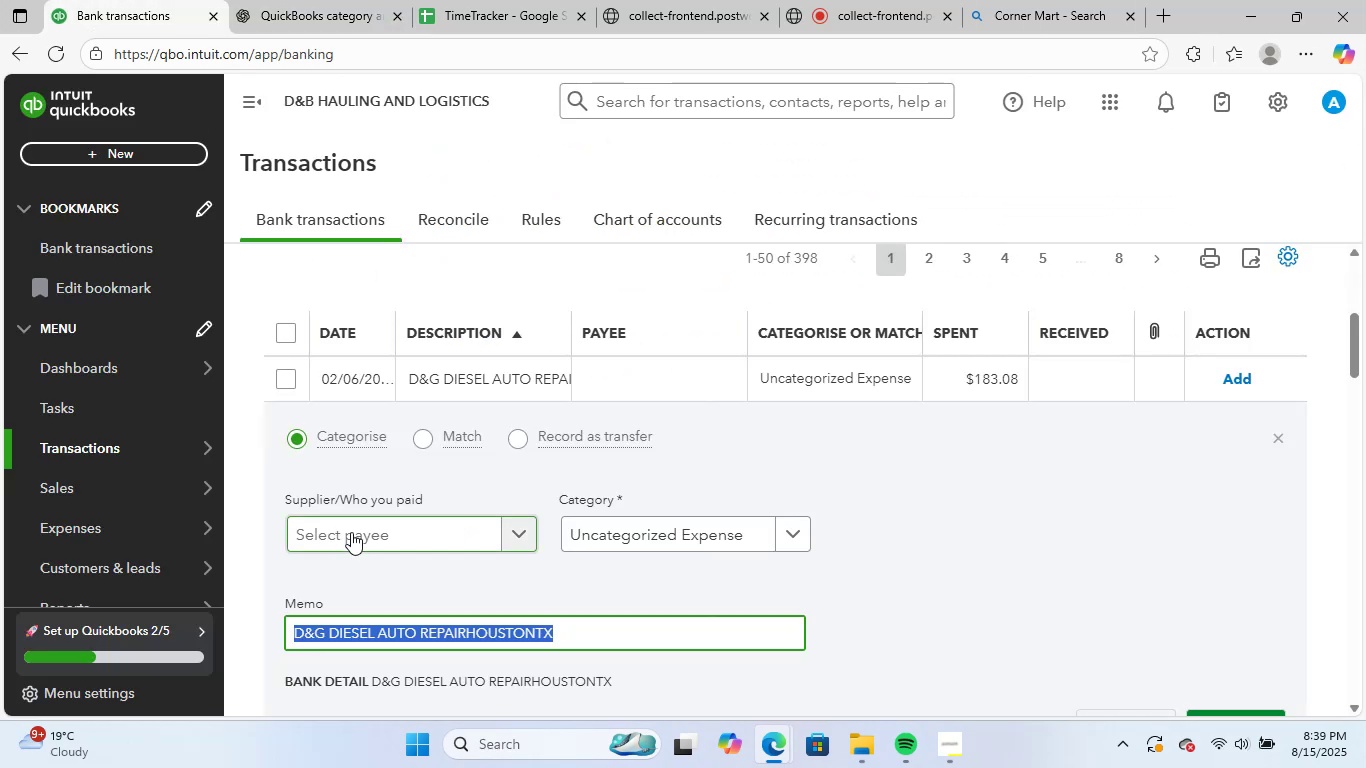 
key(Control+ControlLeft)
 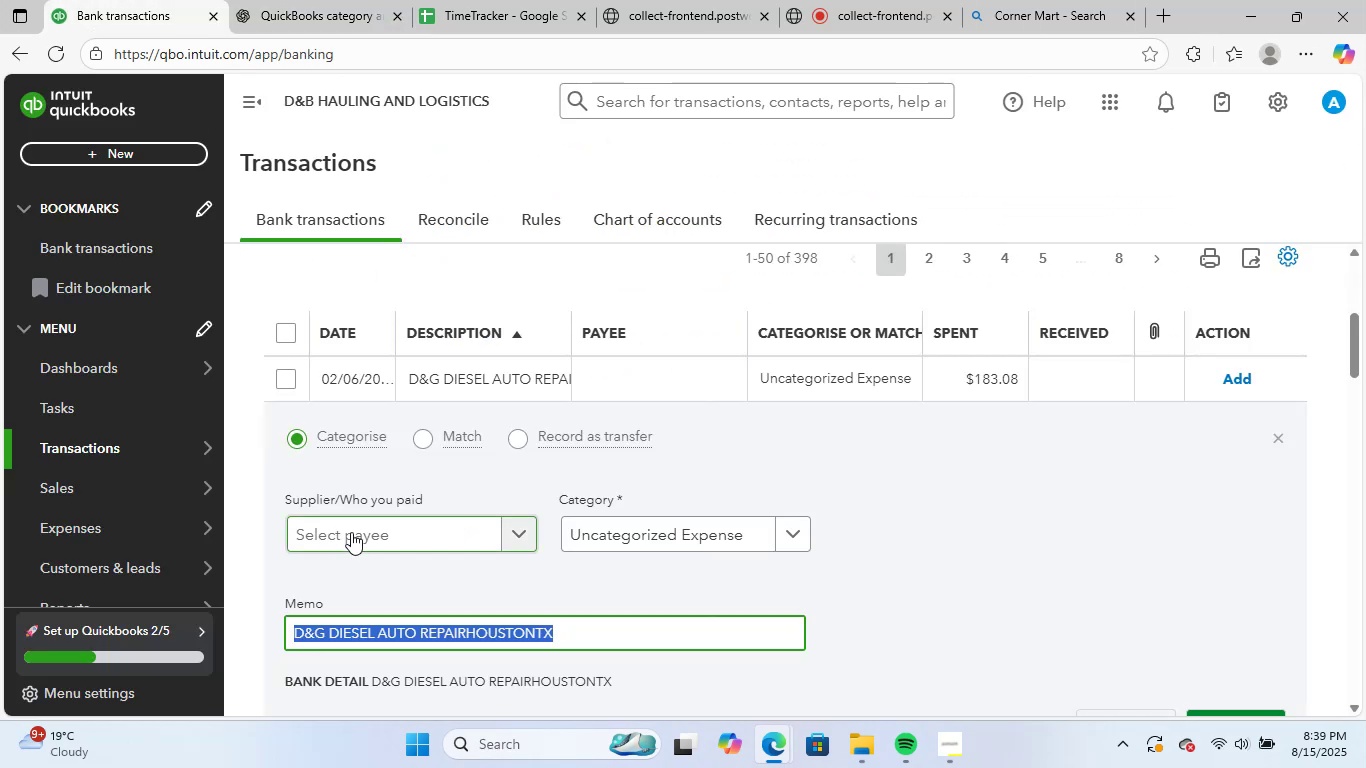 
key(Control+V)
 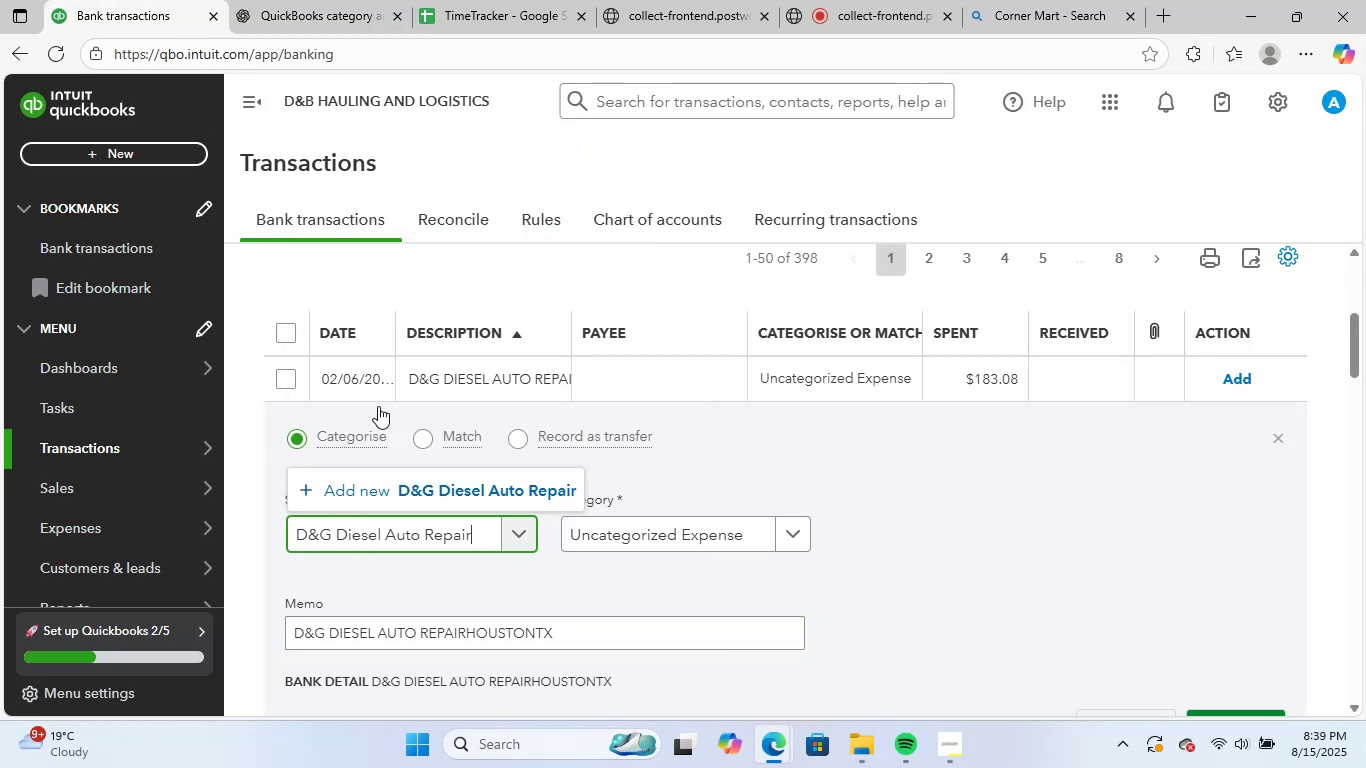 
left_click([435, 493])
 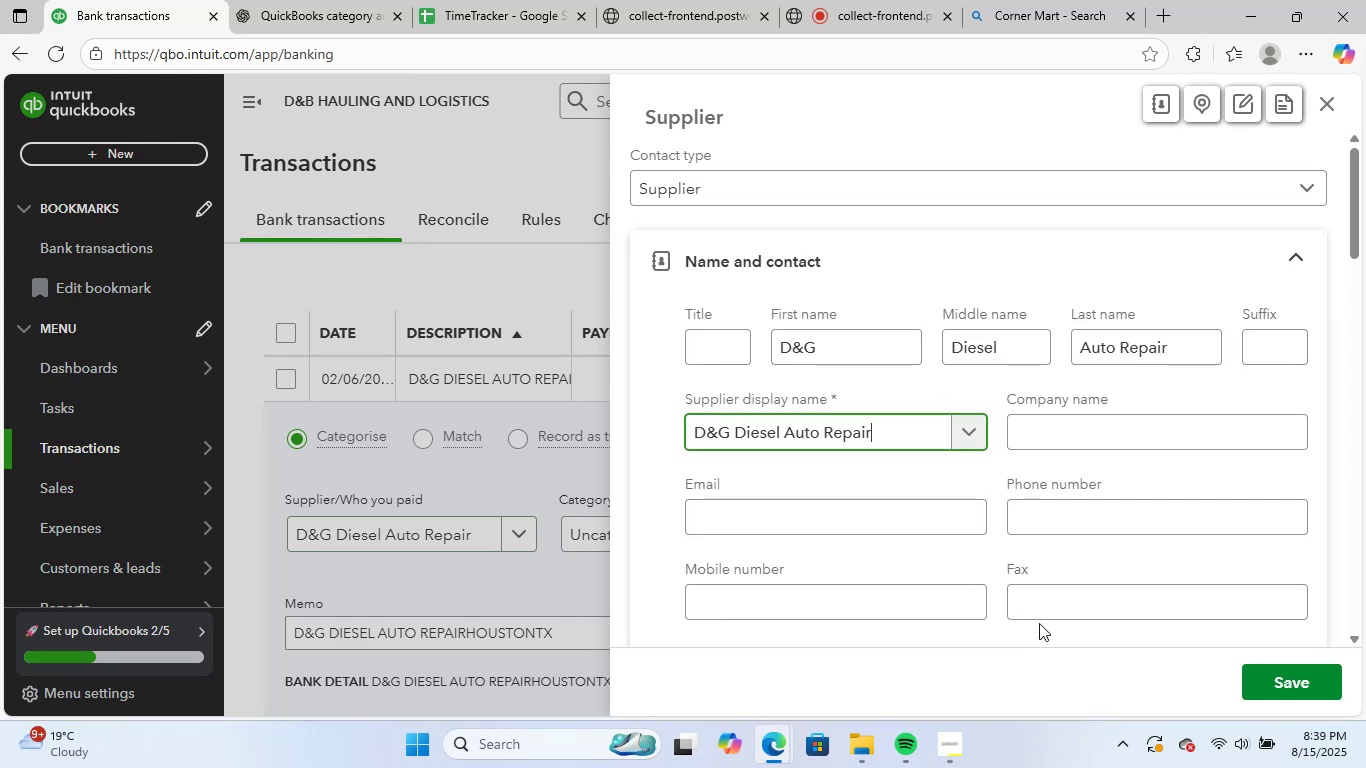 
left_click([1267, 678])
 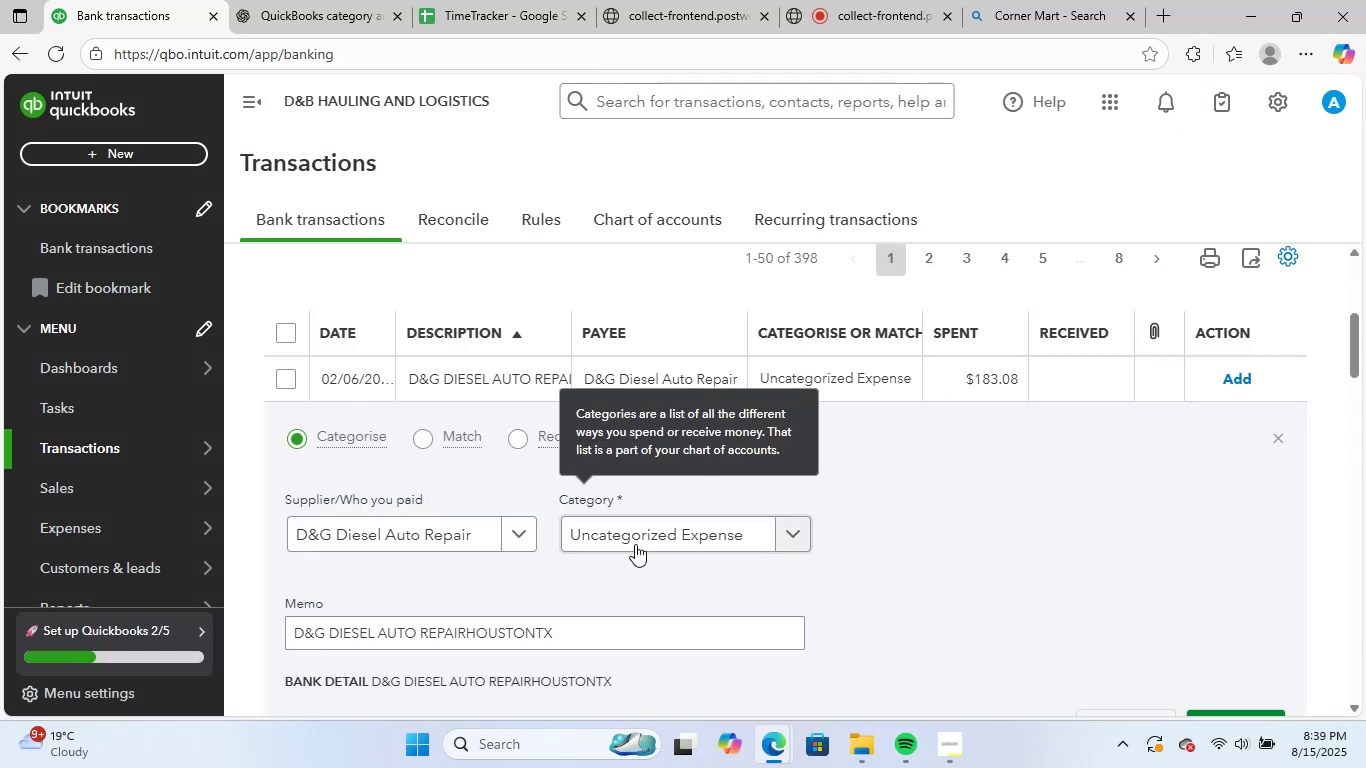 
left_click([655, 533])
 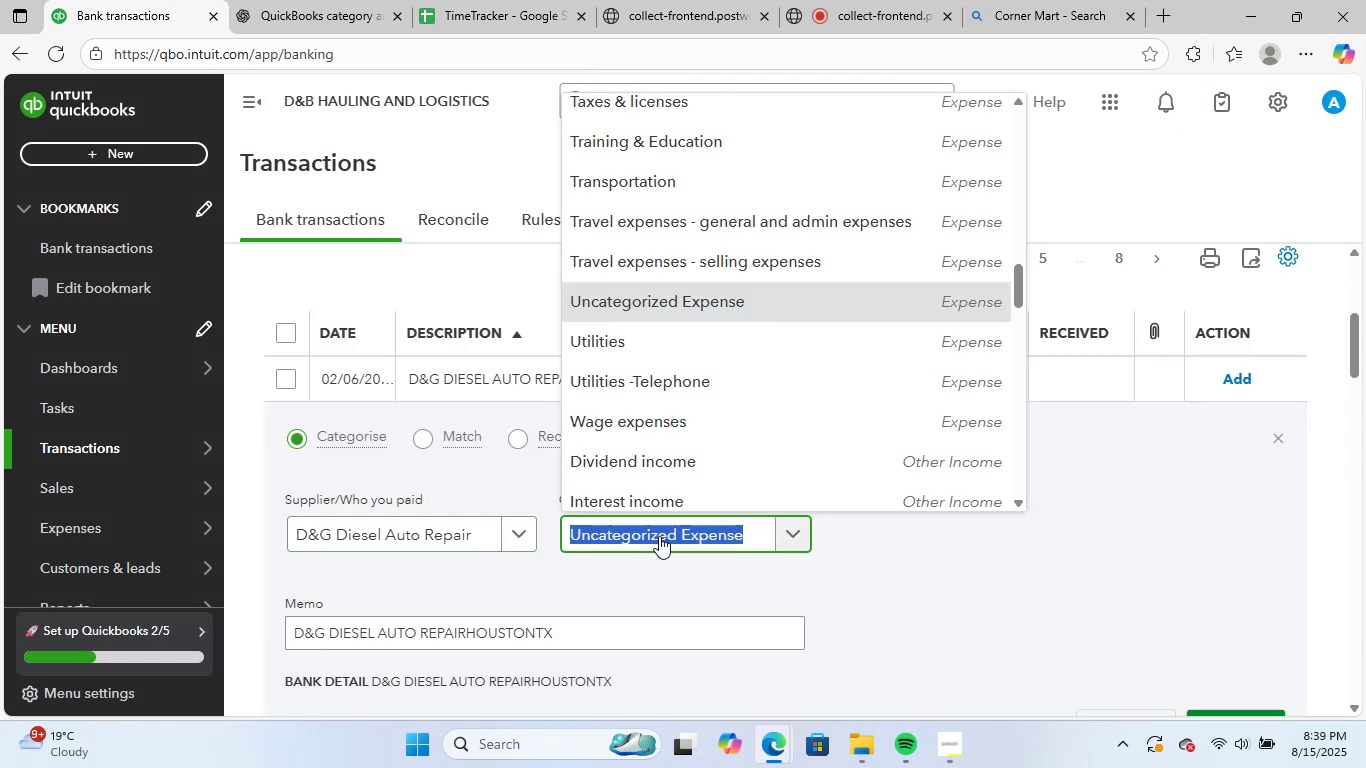 
type(a)
key(Backspace)
type(repa)
 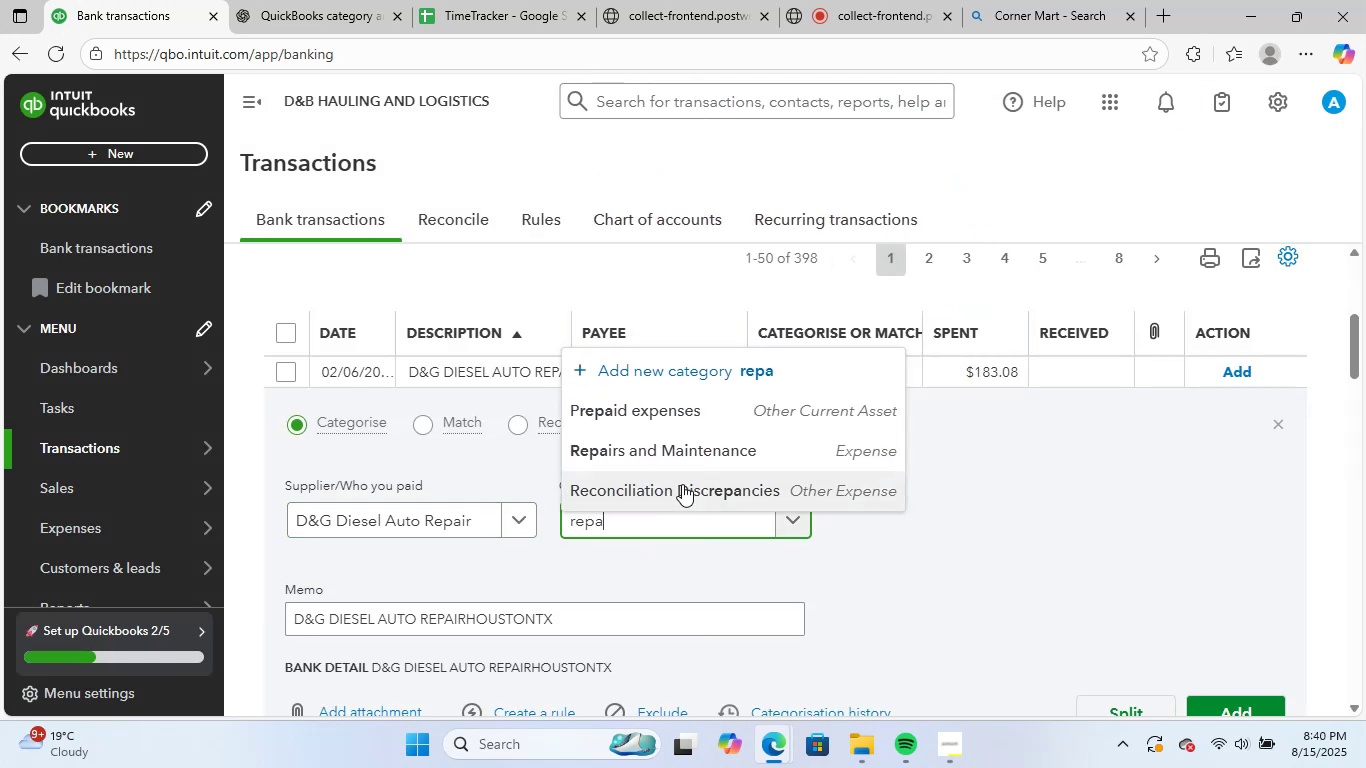 
left_click([721, 449])
 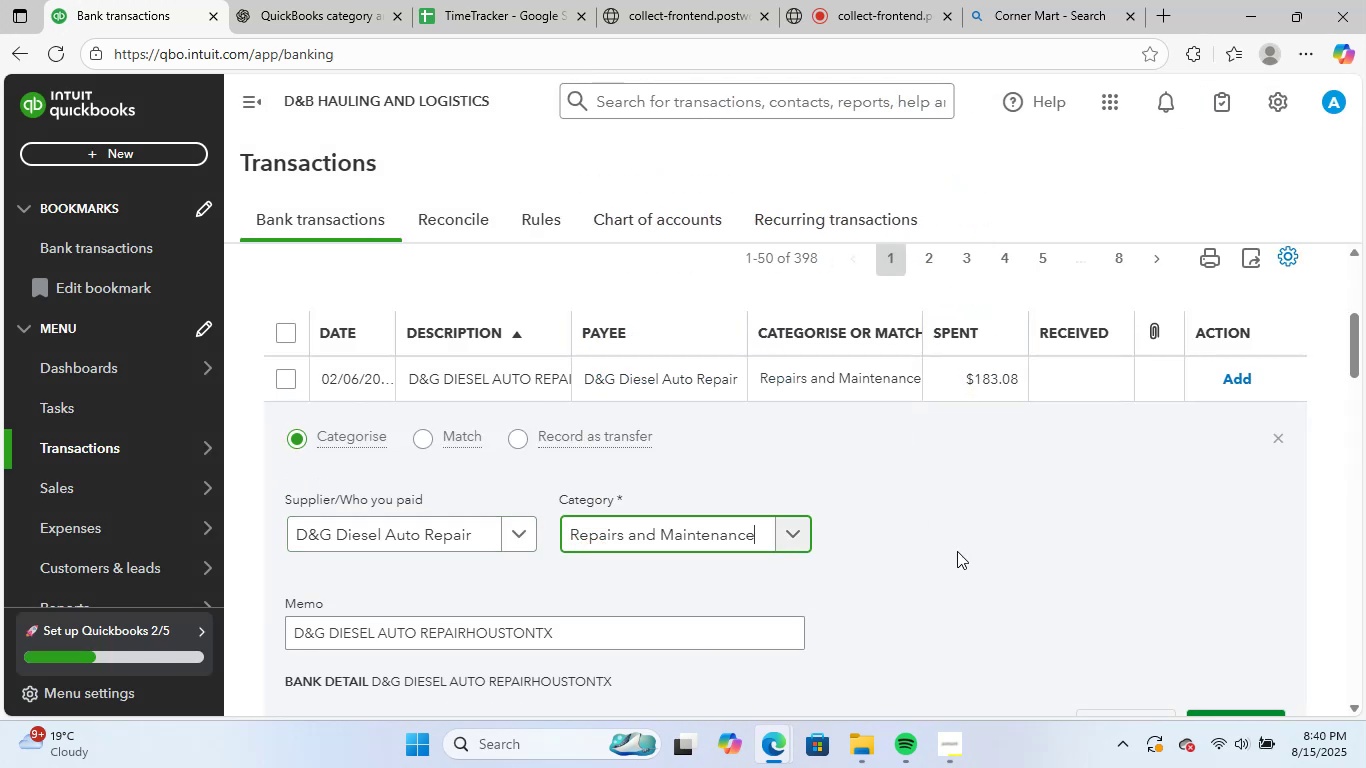 
scroll: coordinate [957, 551], scroll_direction: down, amount: 1.0
 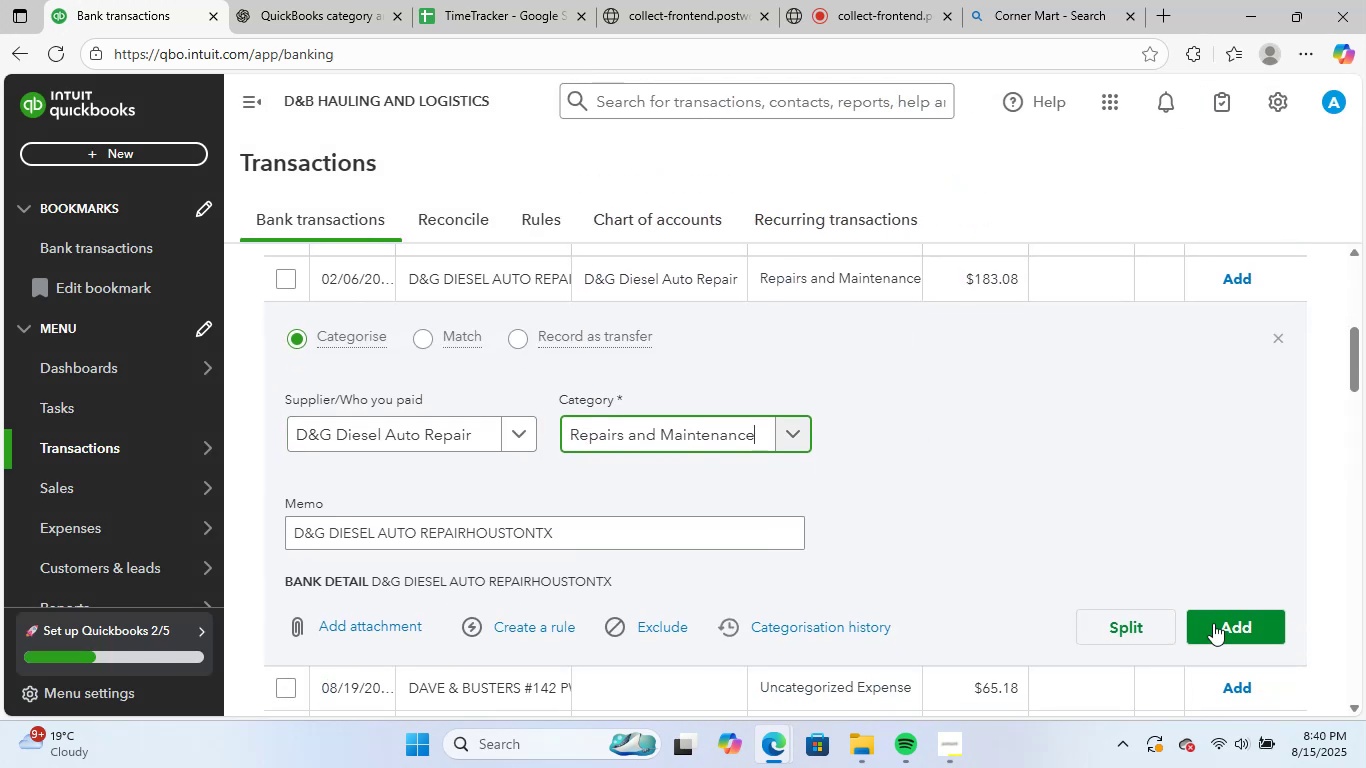 
left_click([1229, 621])
 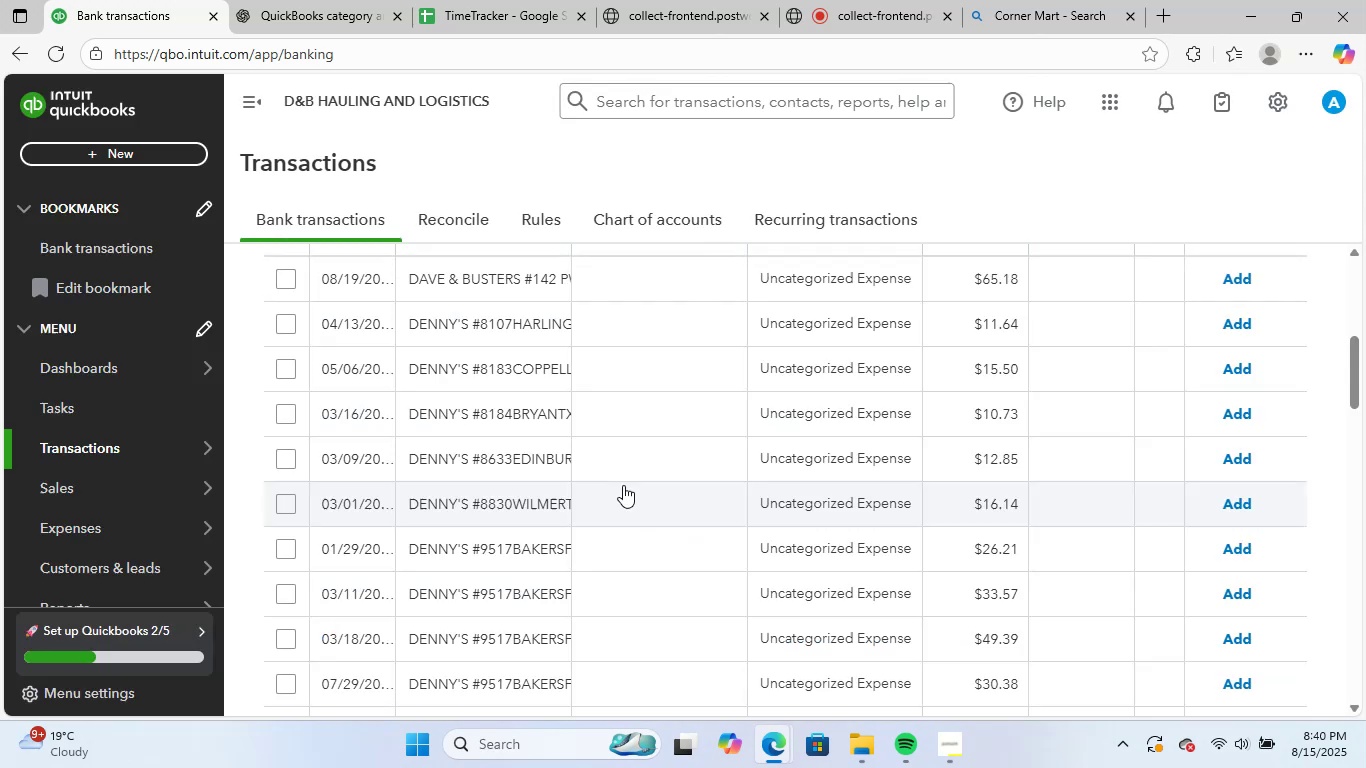 
scroll: coordinate [610, 474], scroll_direction: up, amount: 2.0
 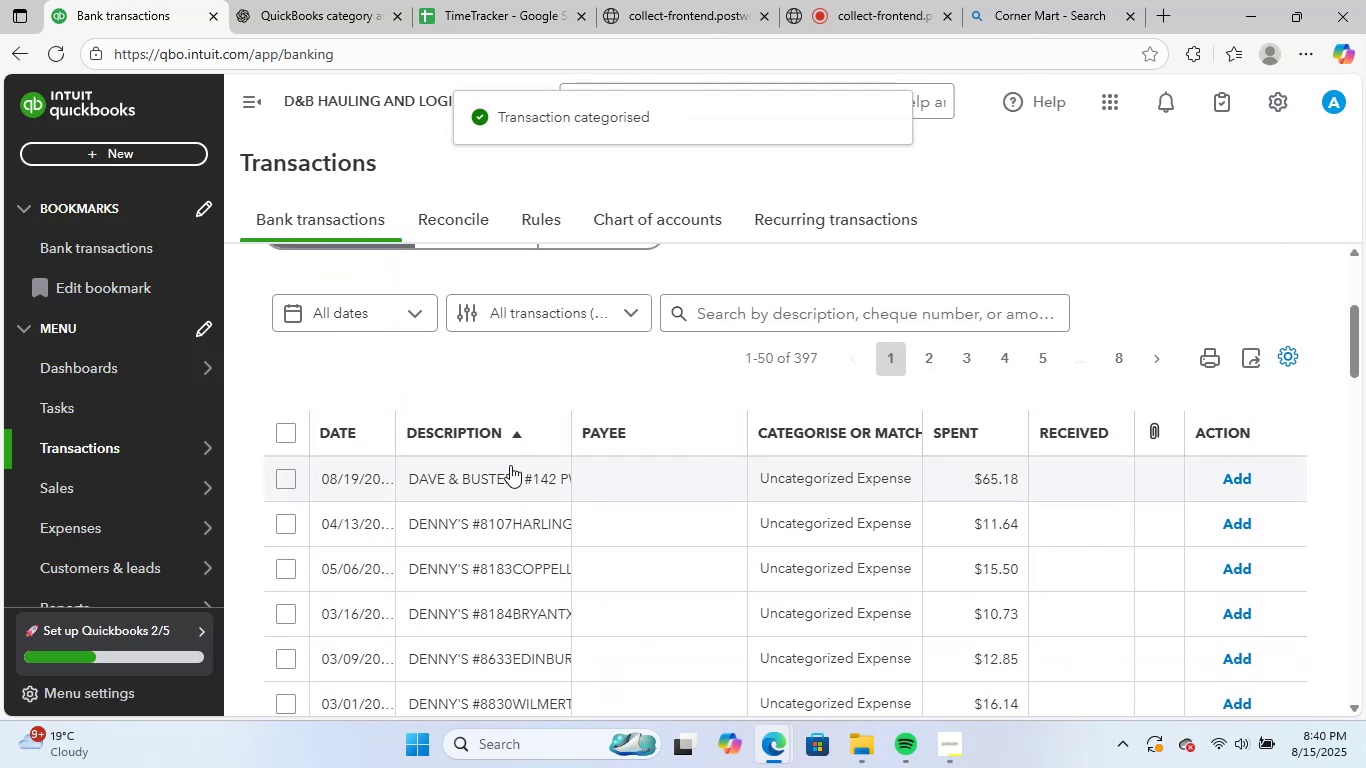 
left_click([510, 465])
 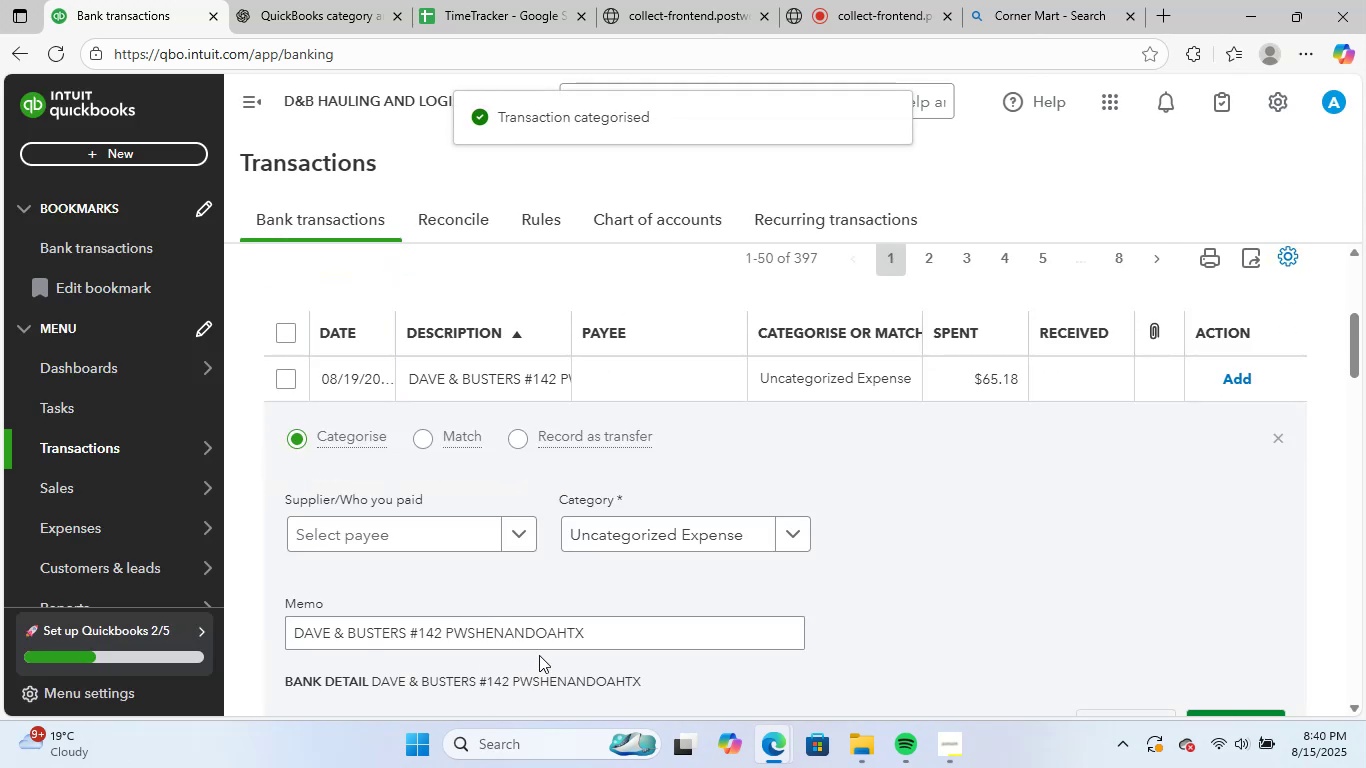 
left_click_drag(start_coordinate=[592, 637], to_coordinate=[224, 628])
 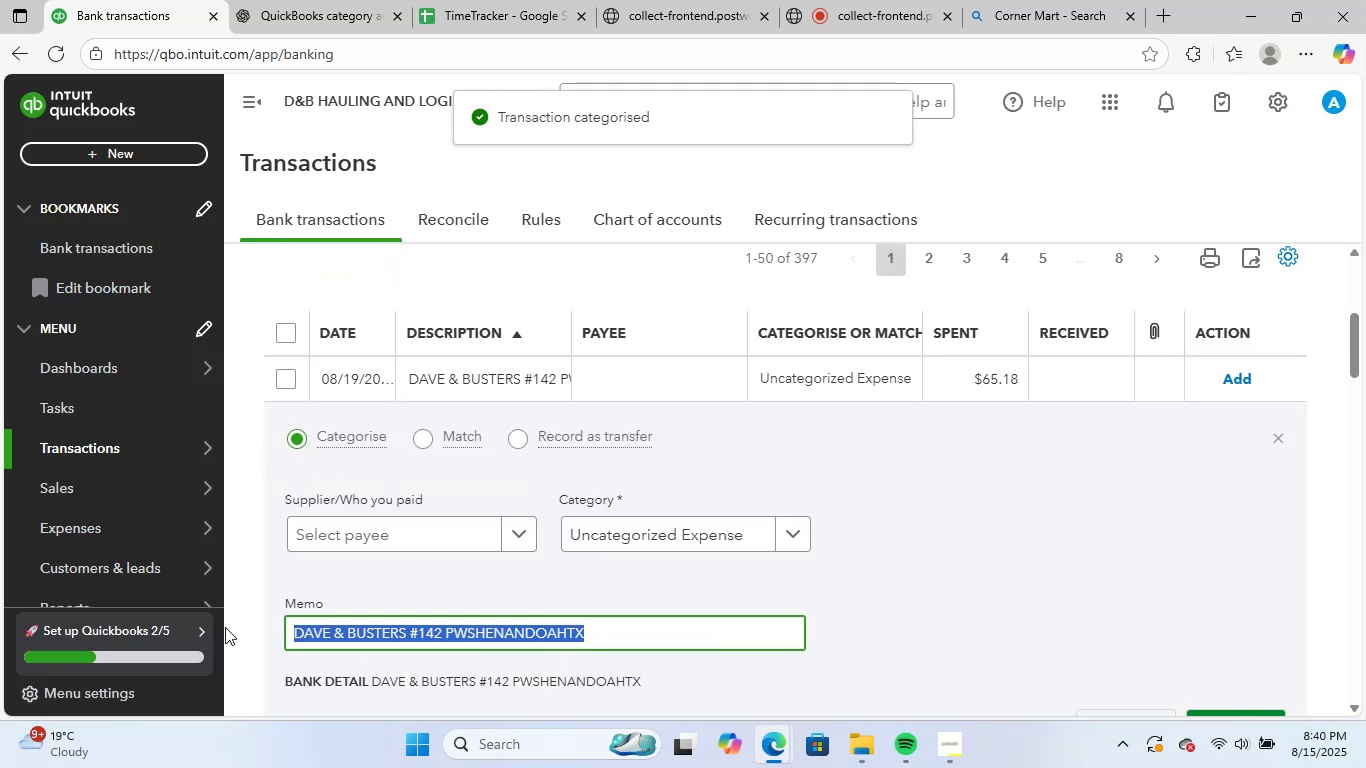 
key(Control+ControlLeft)
 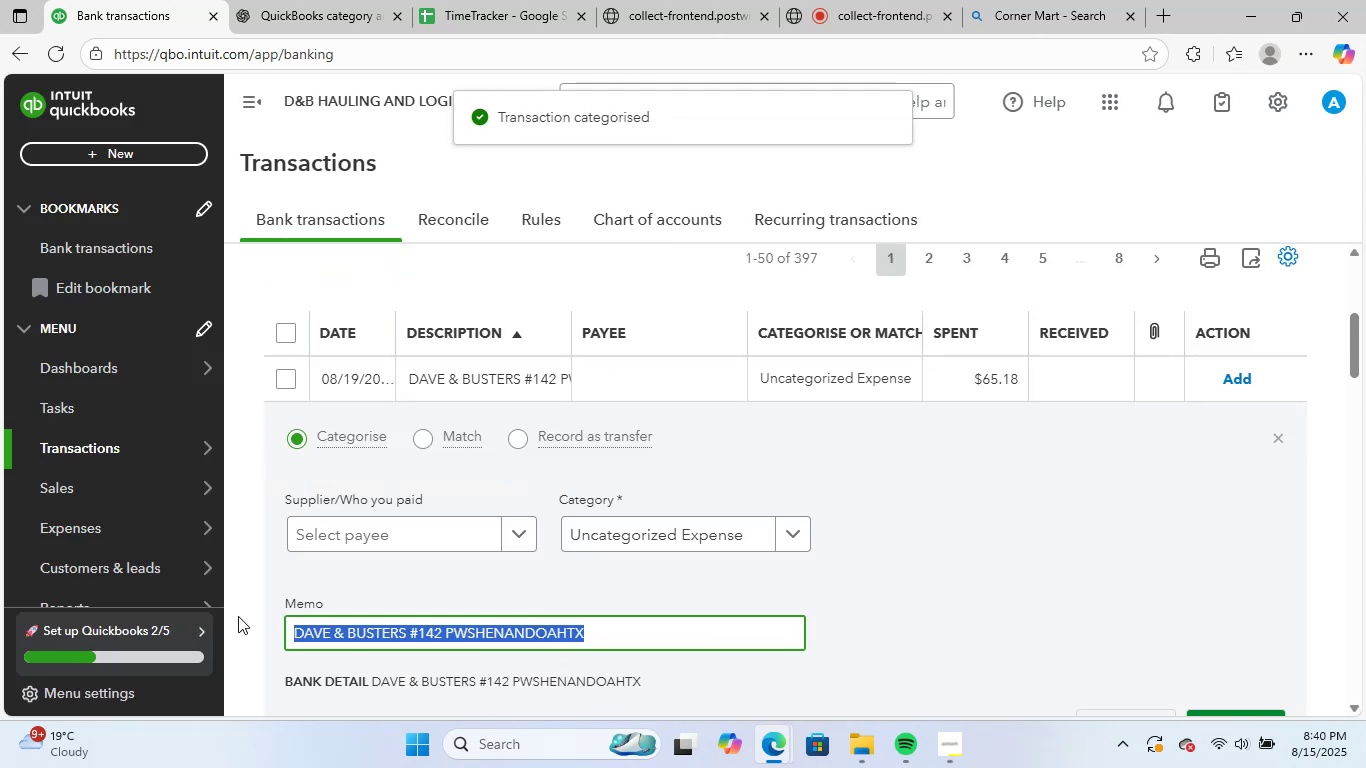 
key(Control+C)
 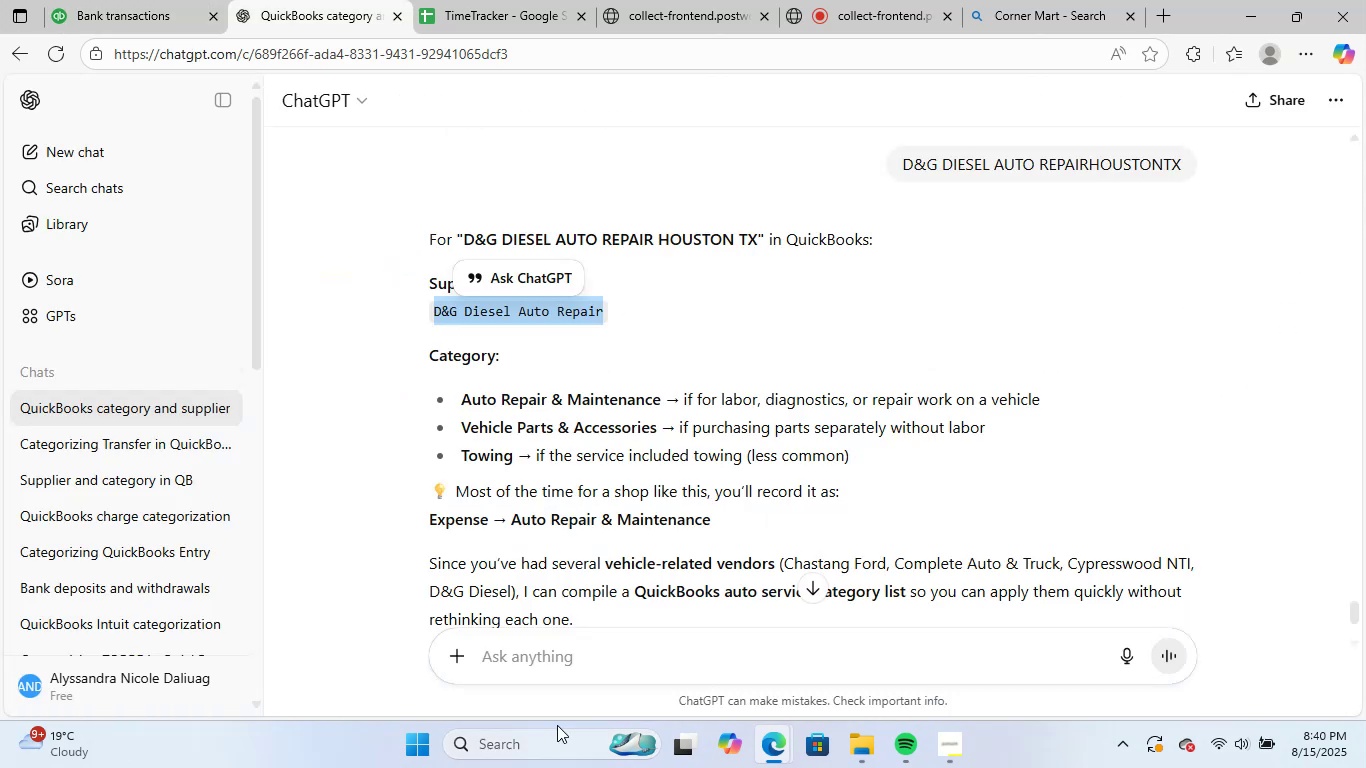 
key(Control+ControlLeft)
 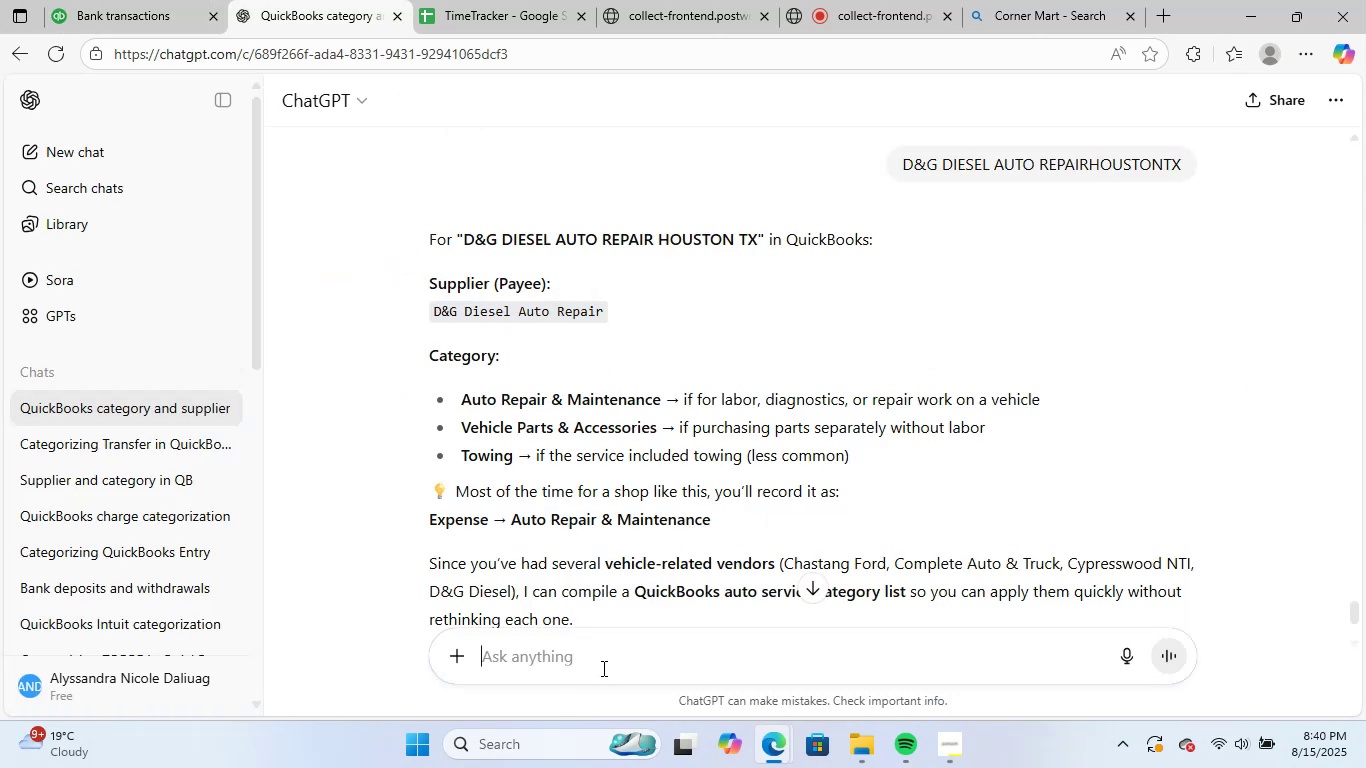 
key(Control+V)
 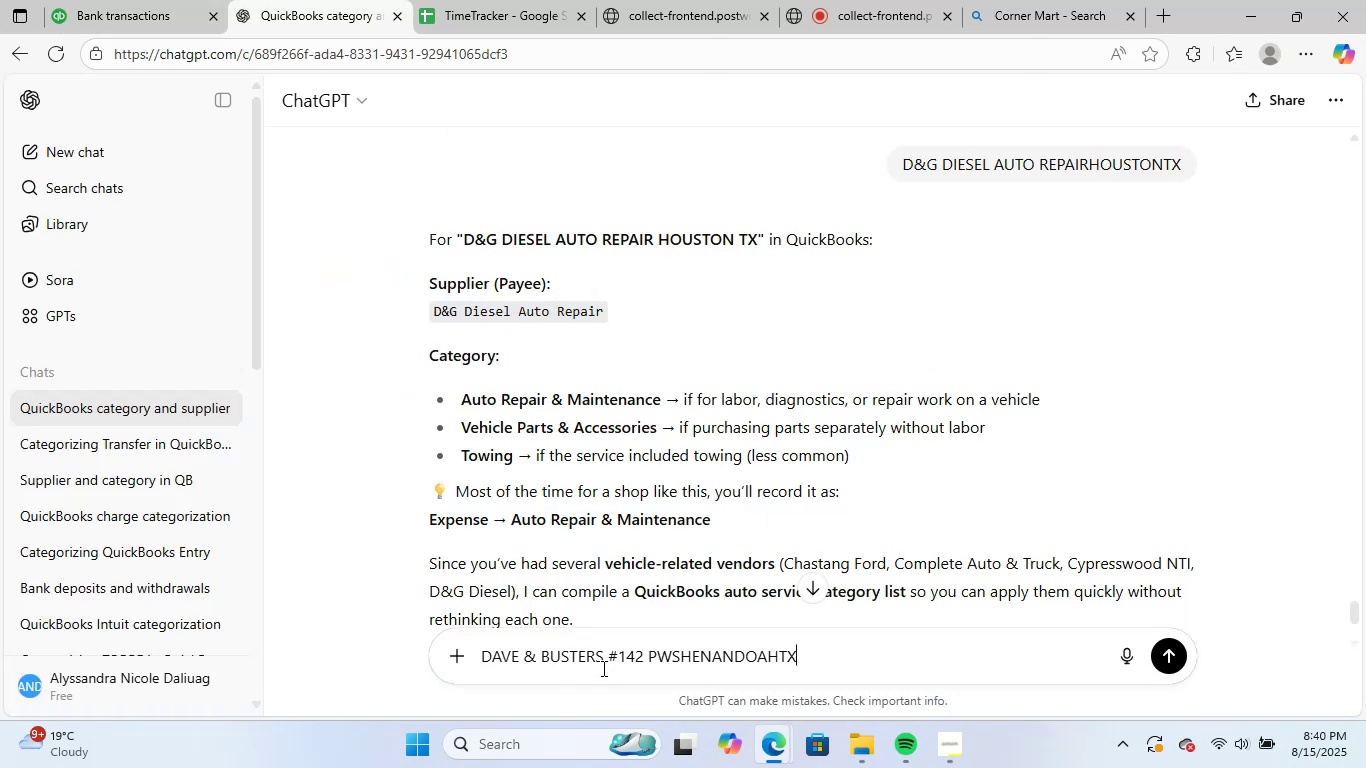 
key(NumpadEnter)
 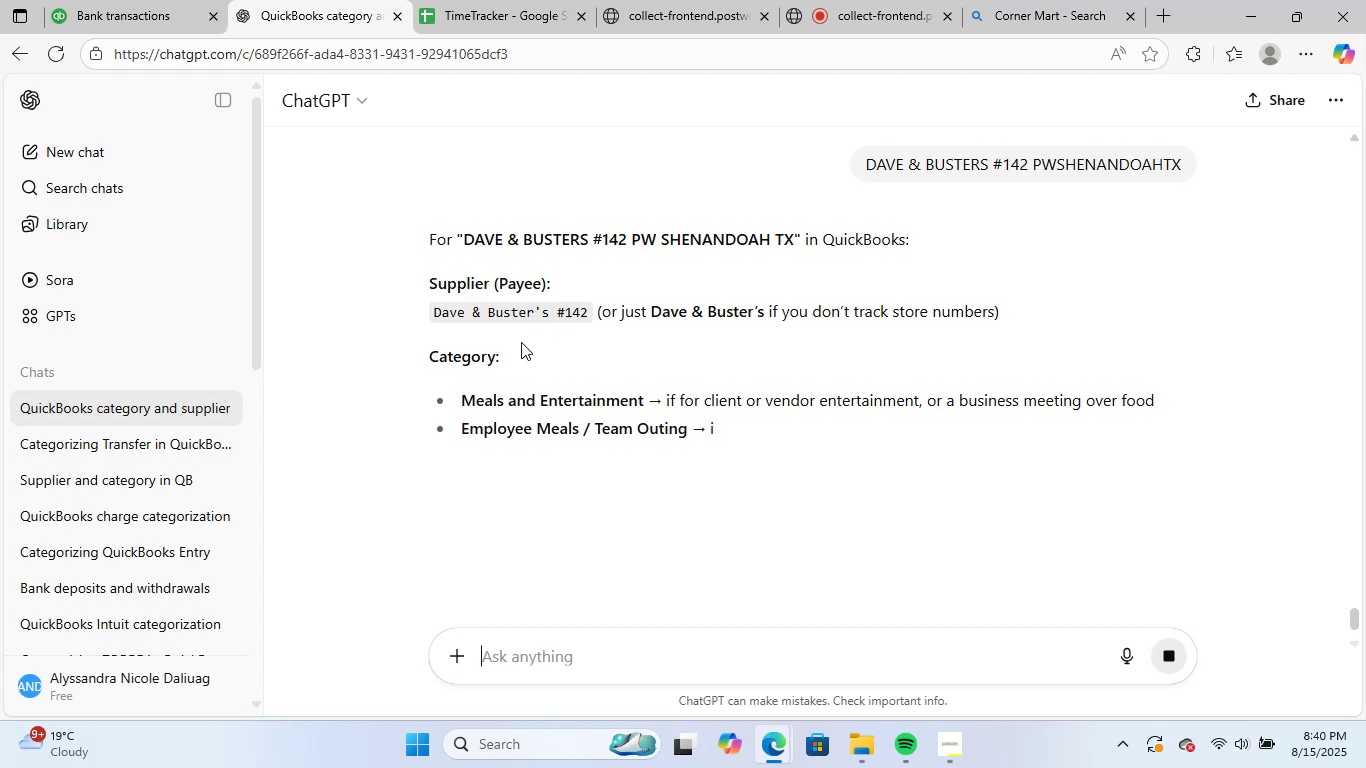 
wait(6.26)
 